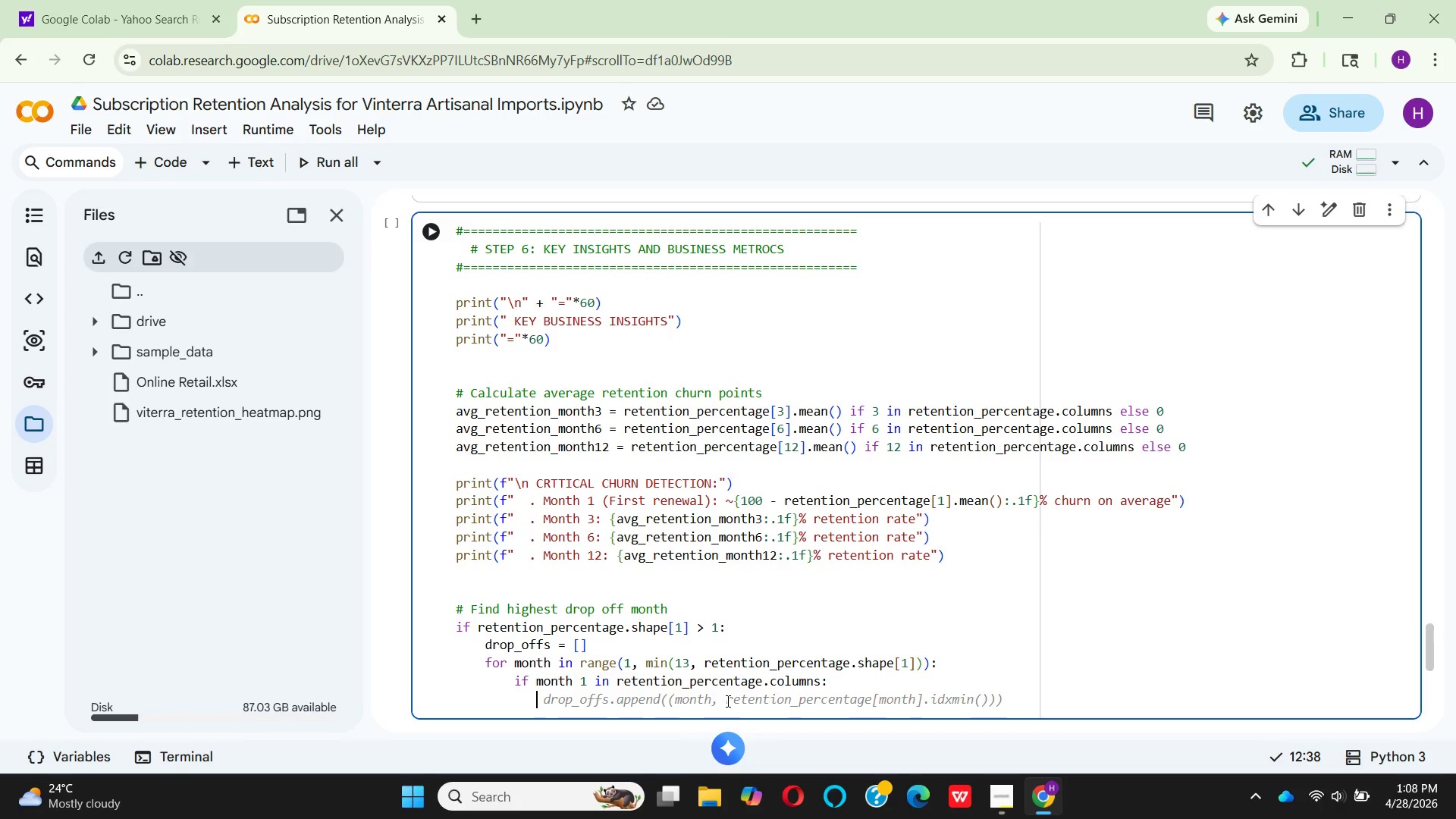 
key(Space)
 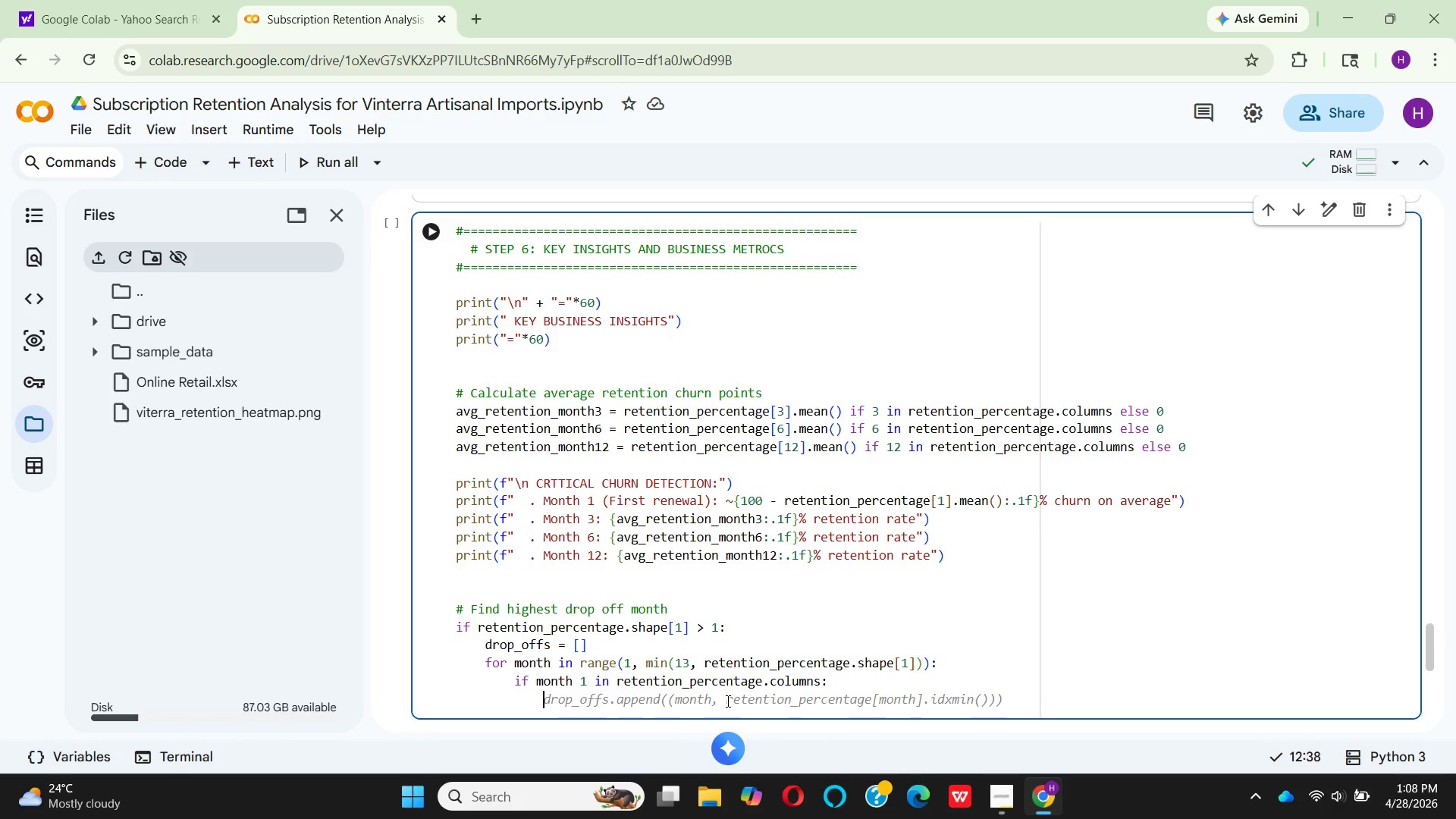 
wait(5.22)
 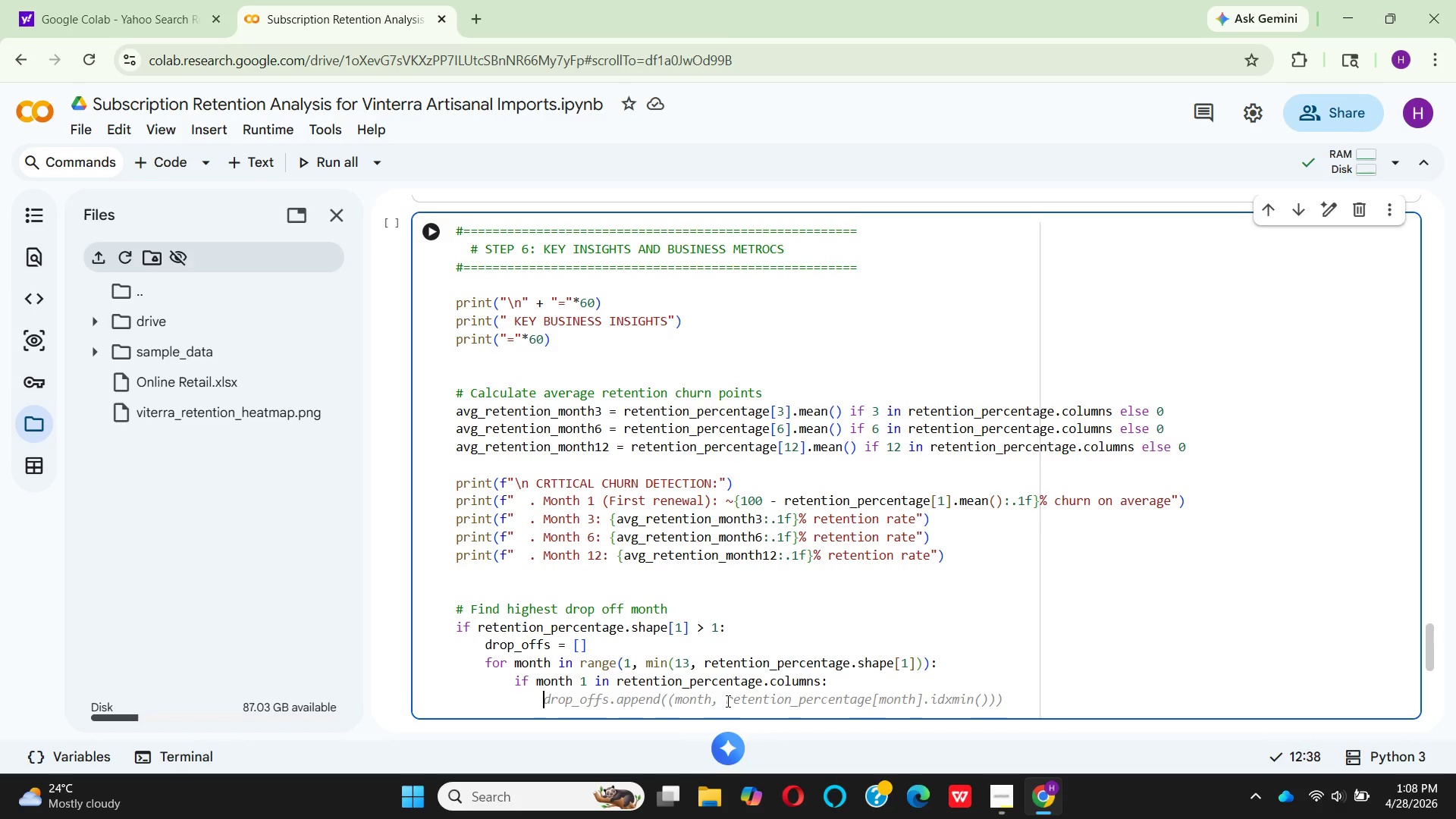 
type(drop)
 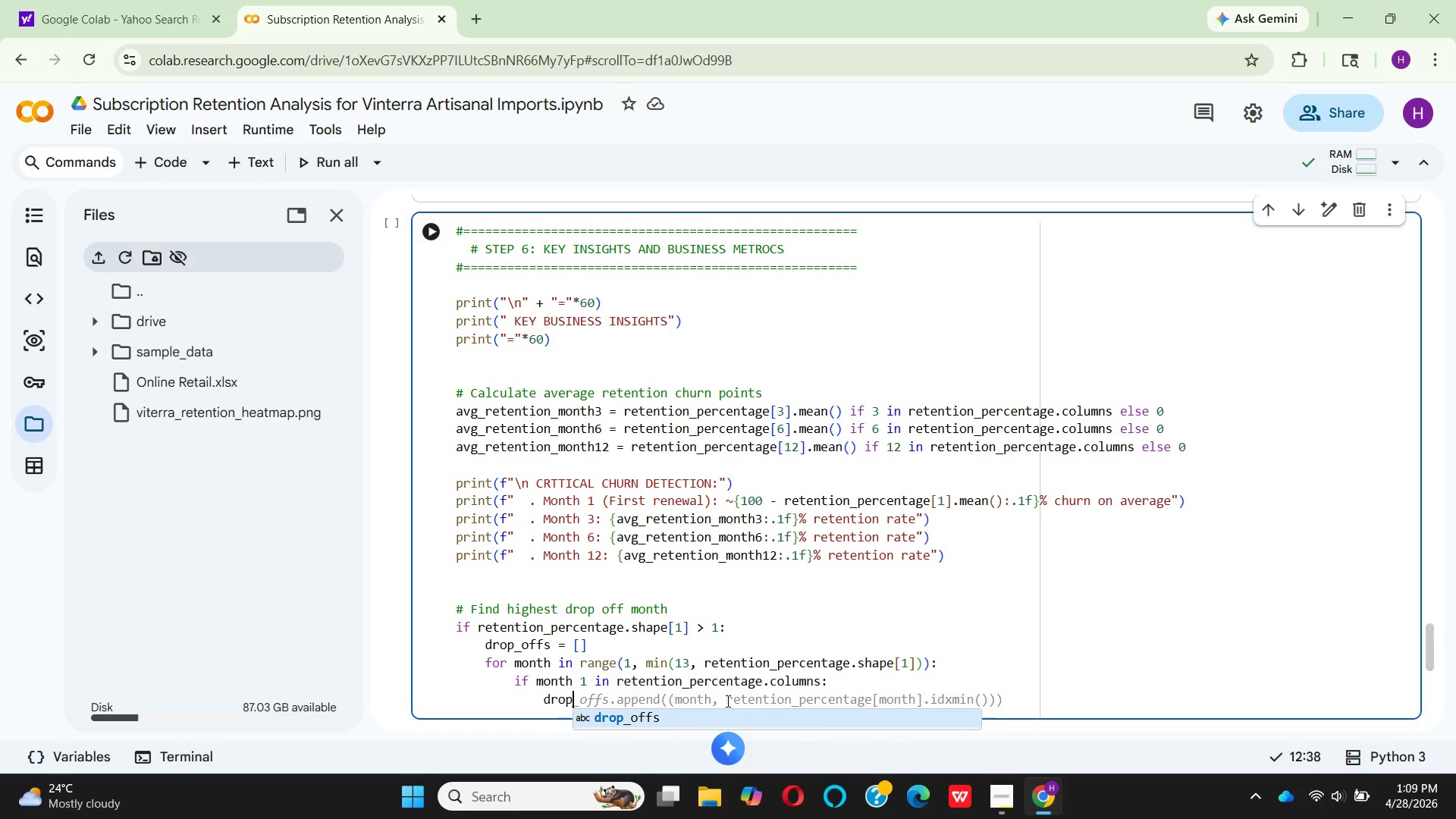 
wait(64.11)
 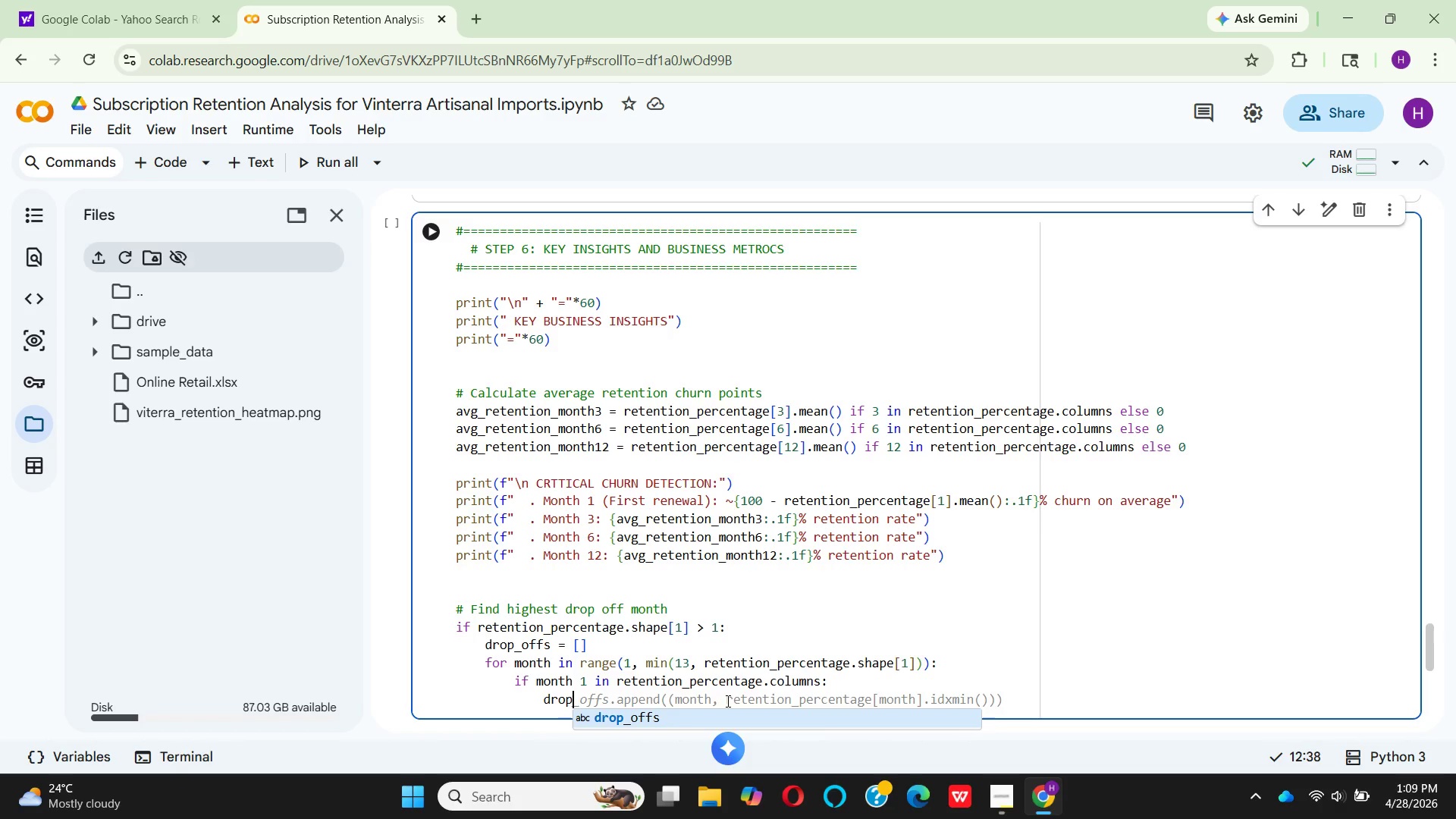 
type( = rete)
 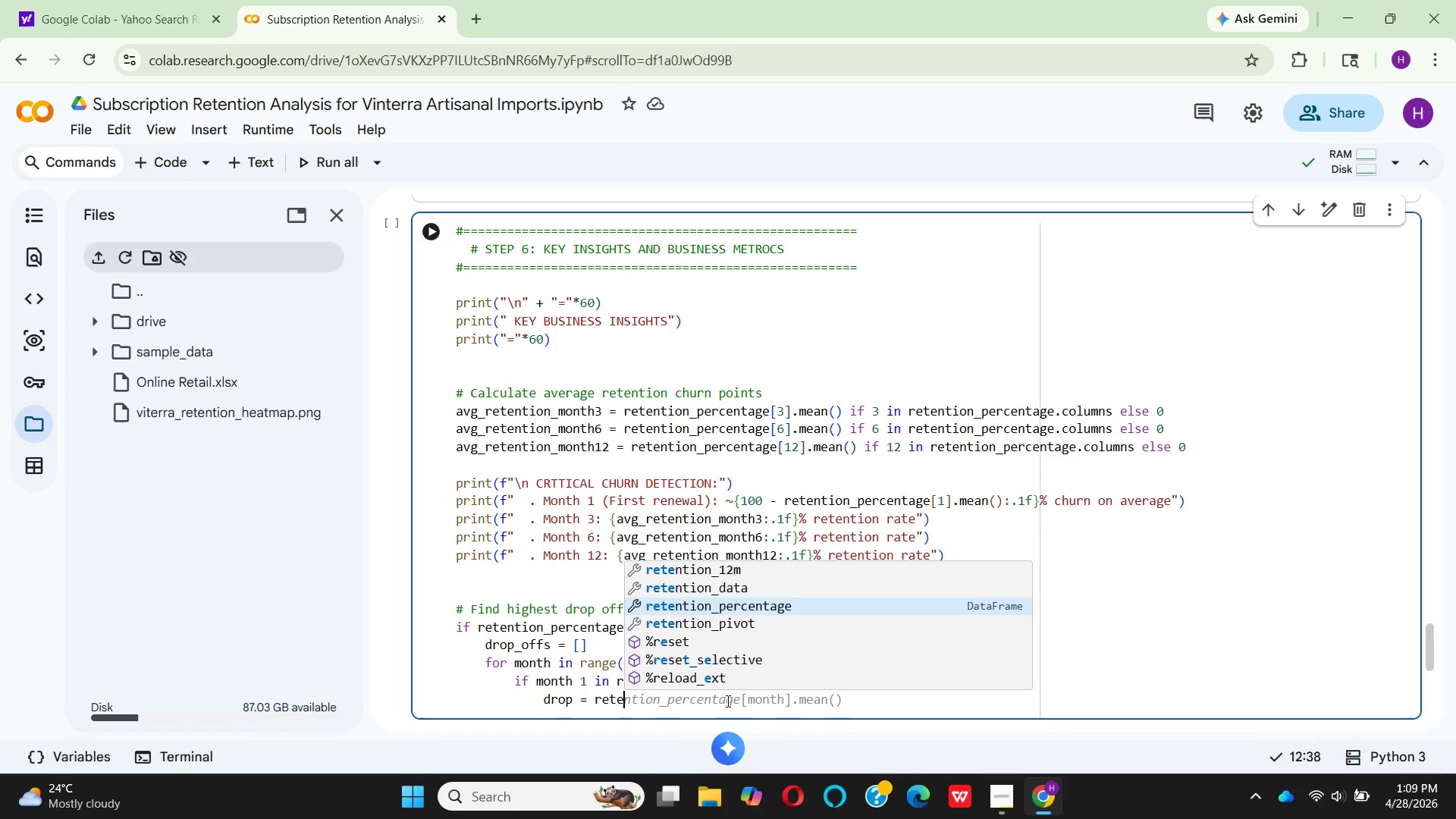 
key(Enter)
 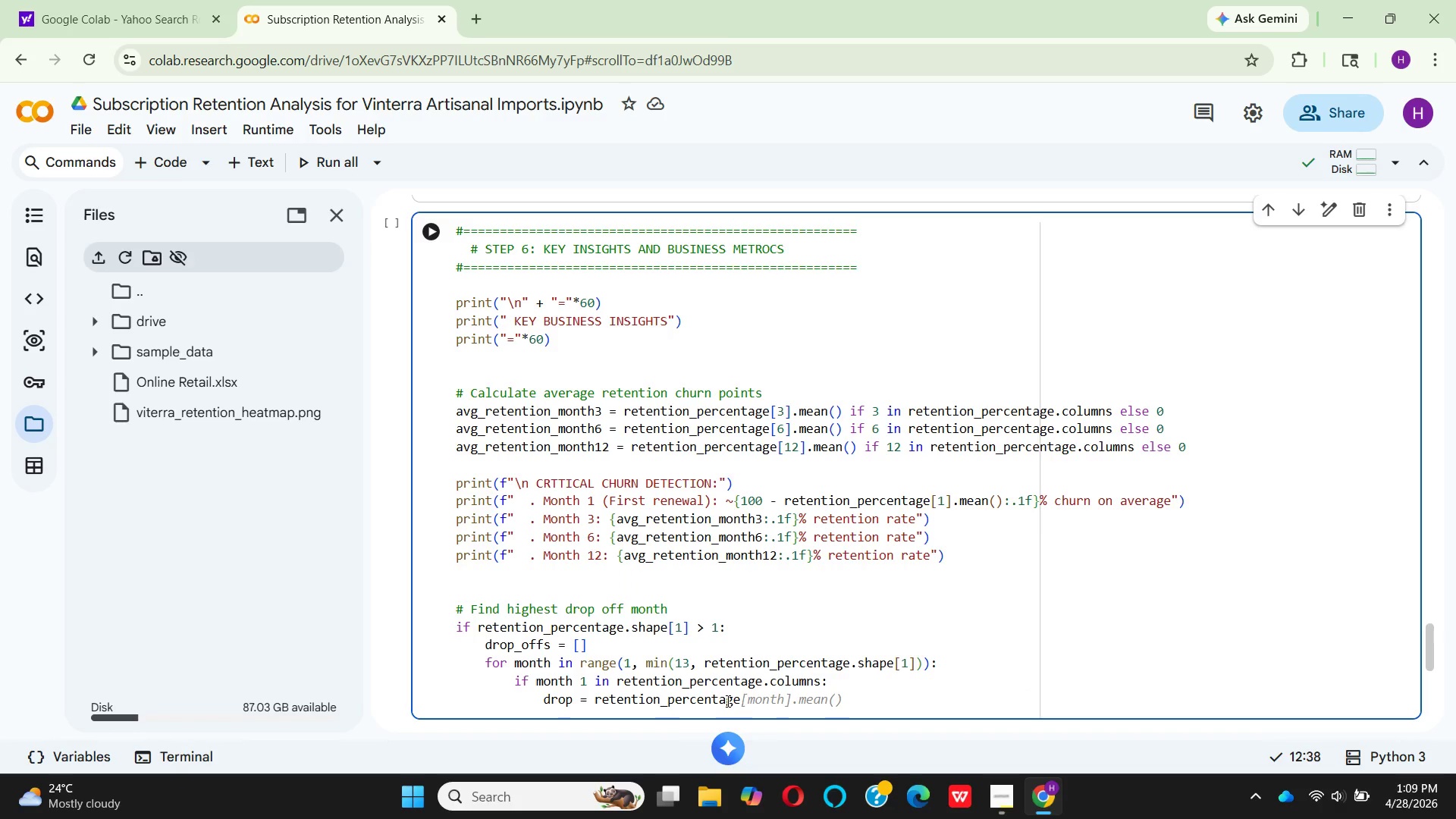 
key(BracketLeft)
 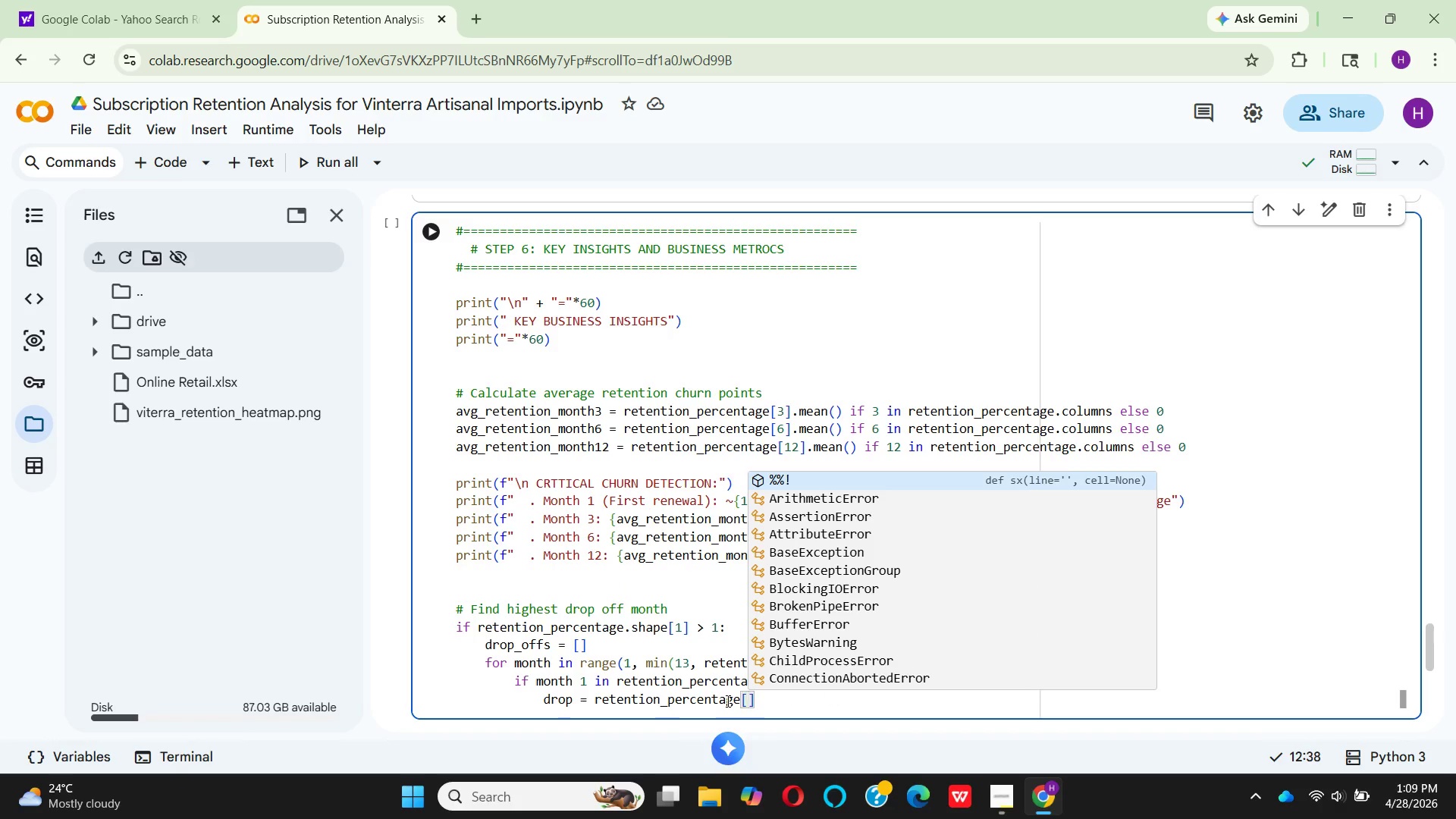 
type(month 1)
 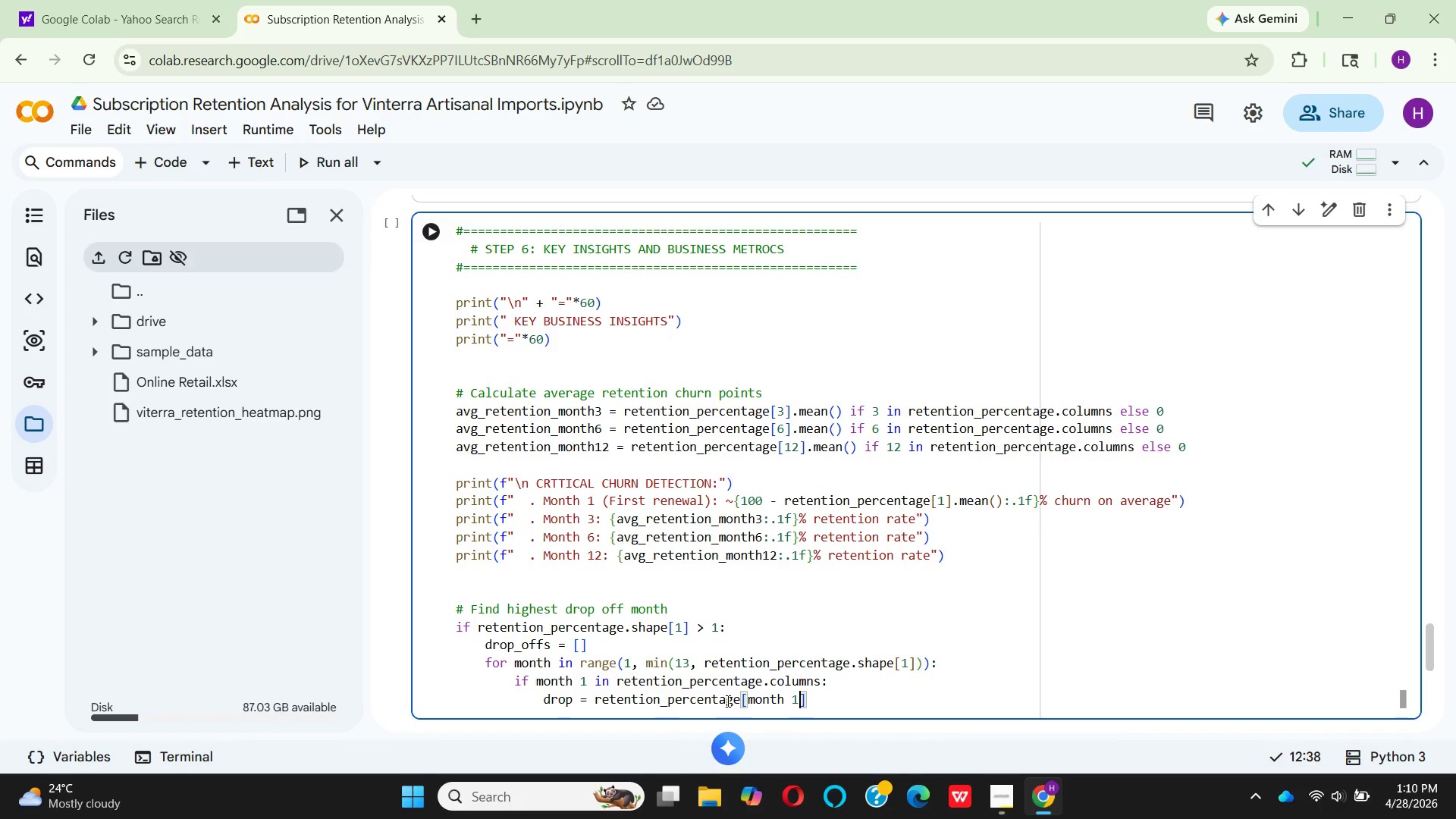 
hold_key(key=ArrowRight, duration=0.38)
 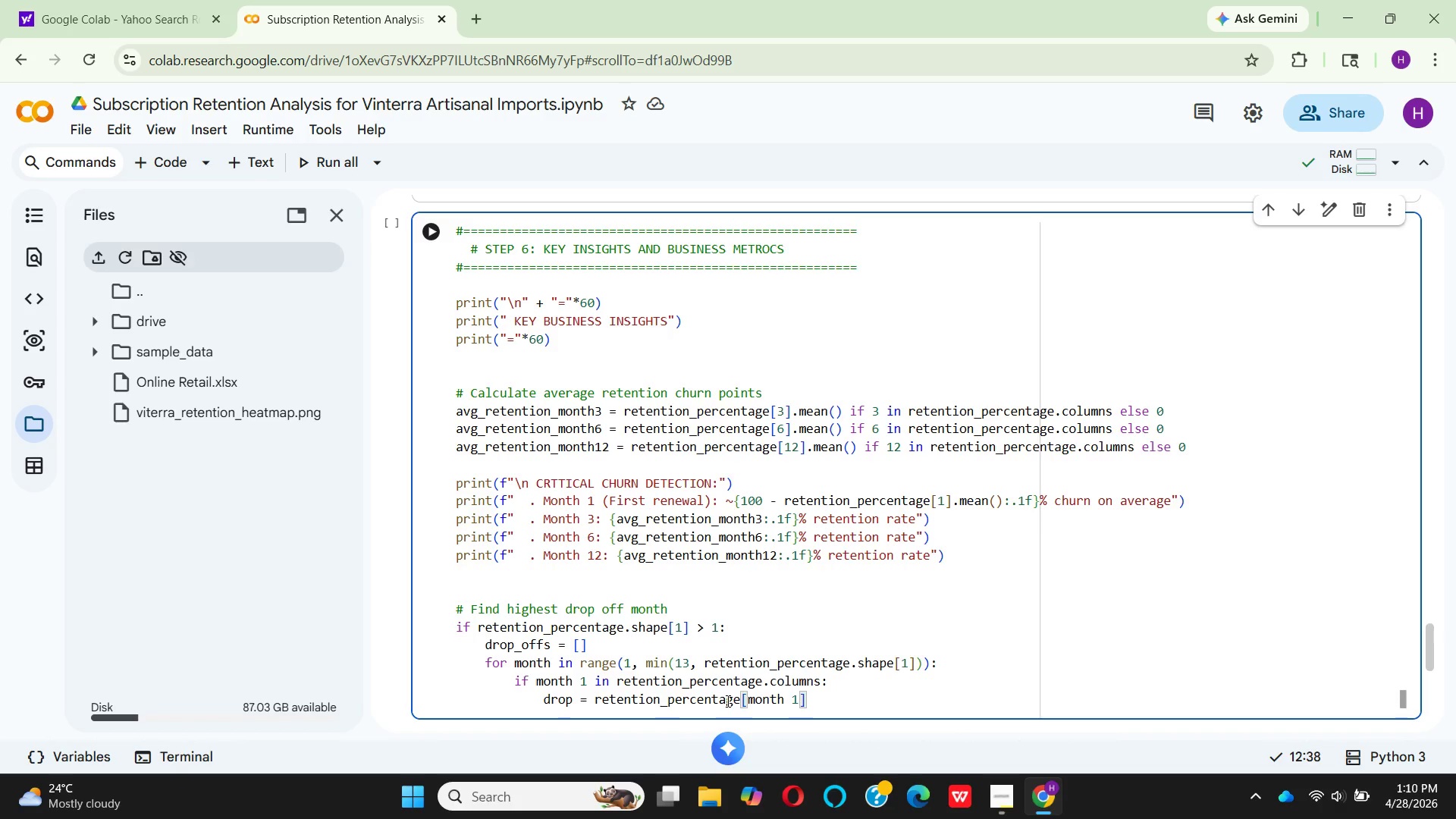 
type(.mean)
 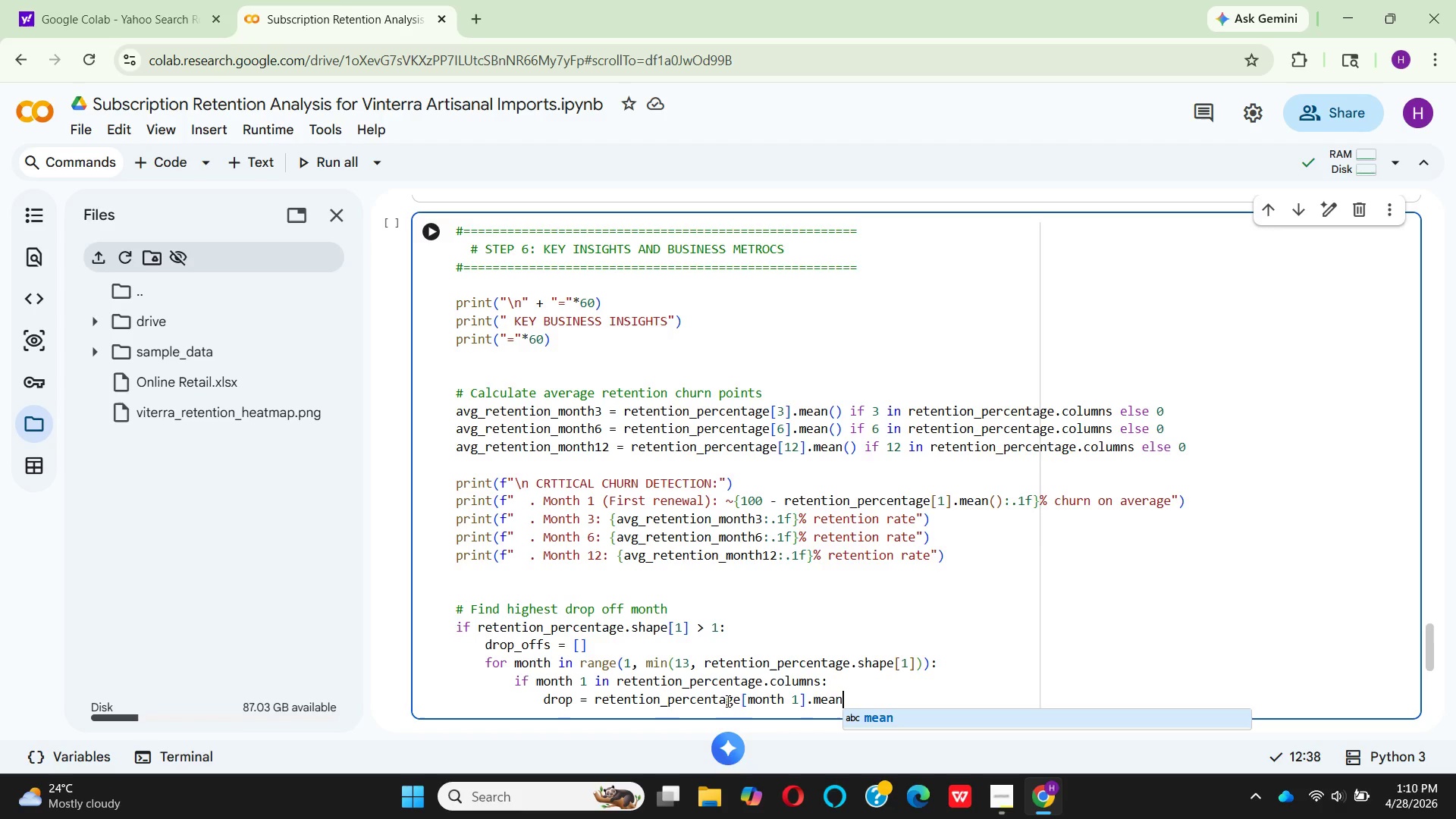 
key(Enter)
 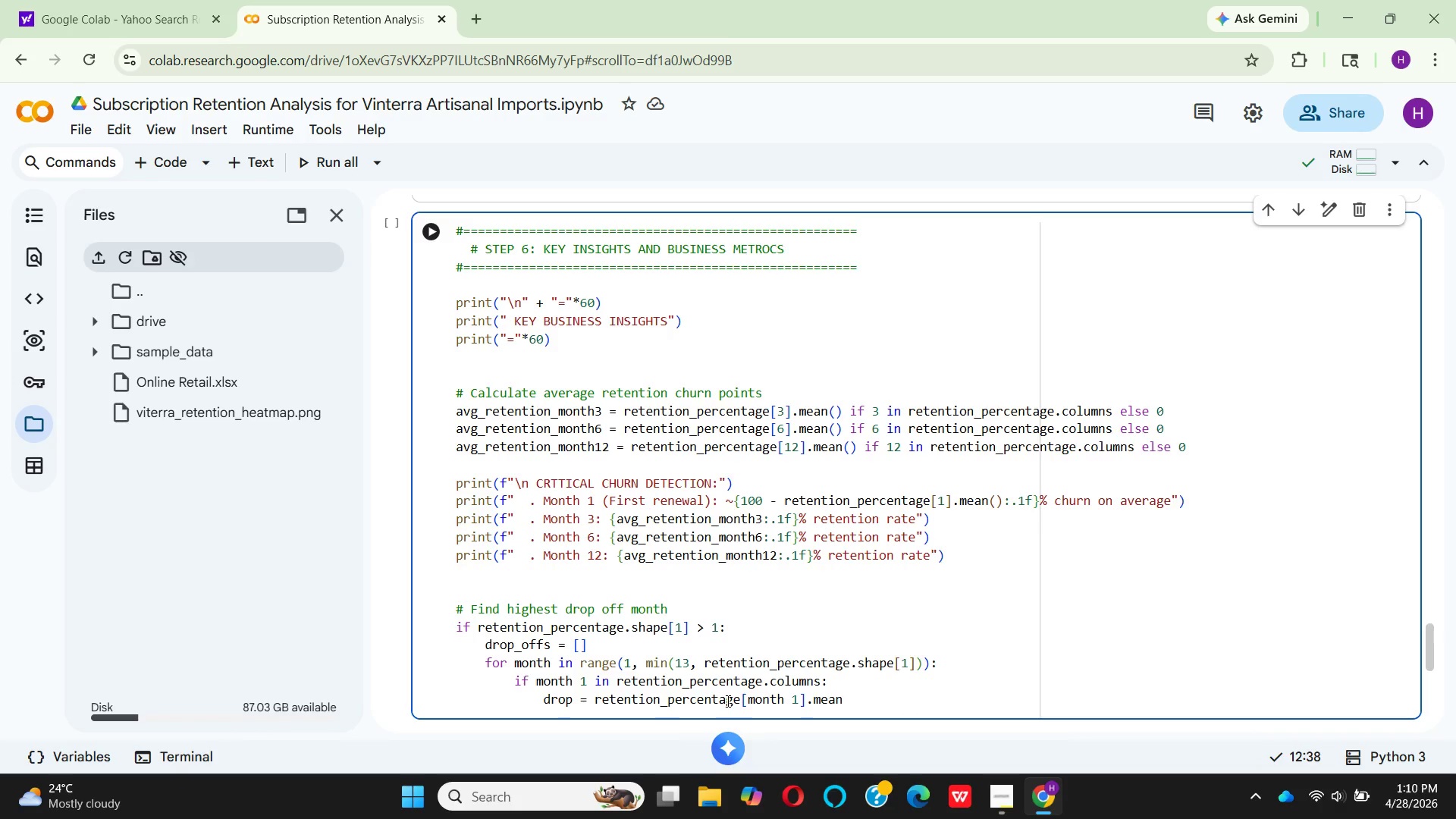 
key(Shift+9)
 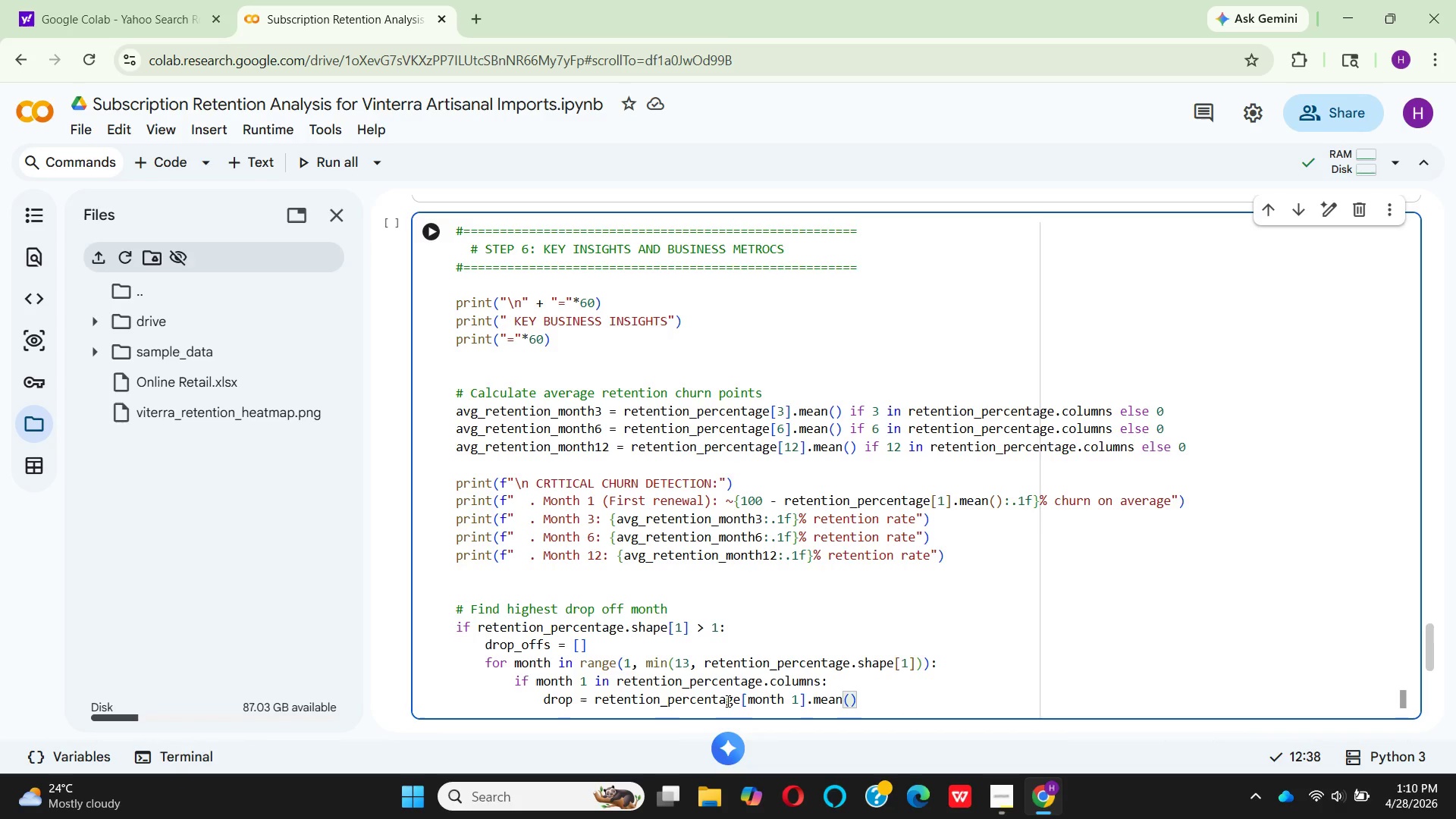 
key(ArrowRight)
 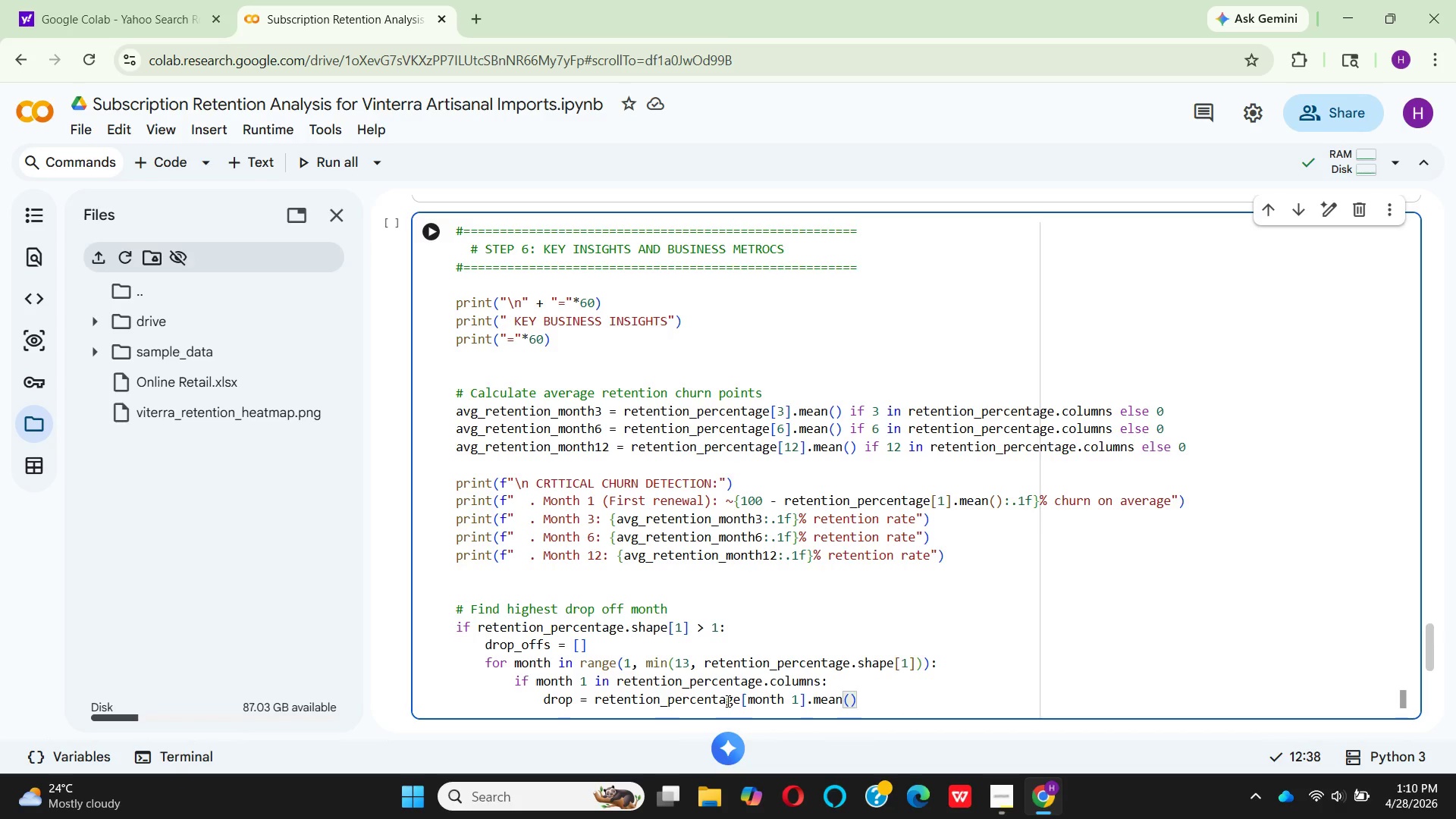 
wait(5.94)
 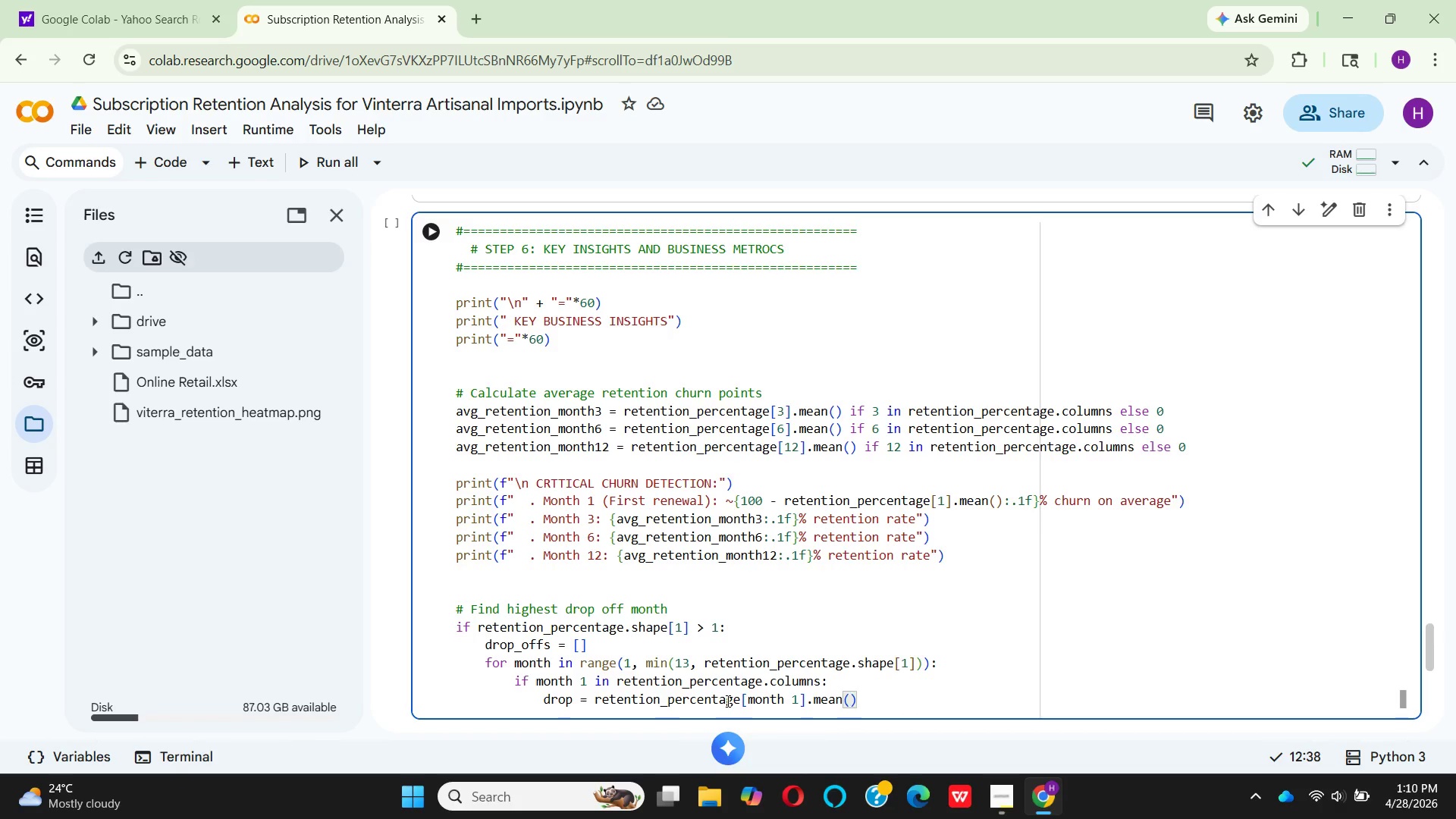 
type( - rete)
 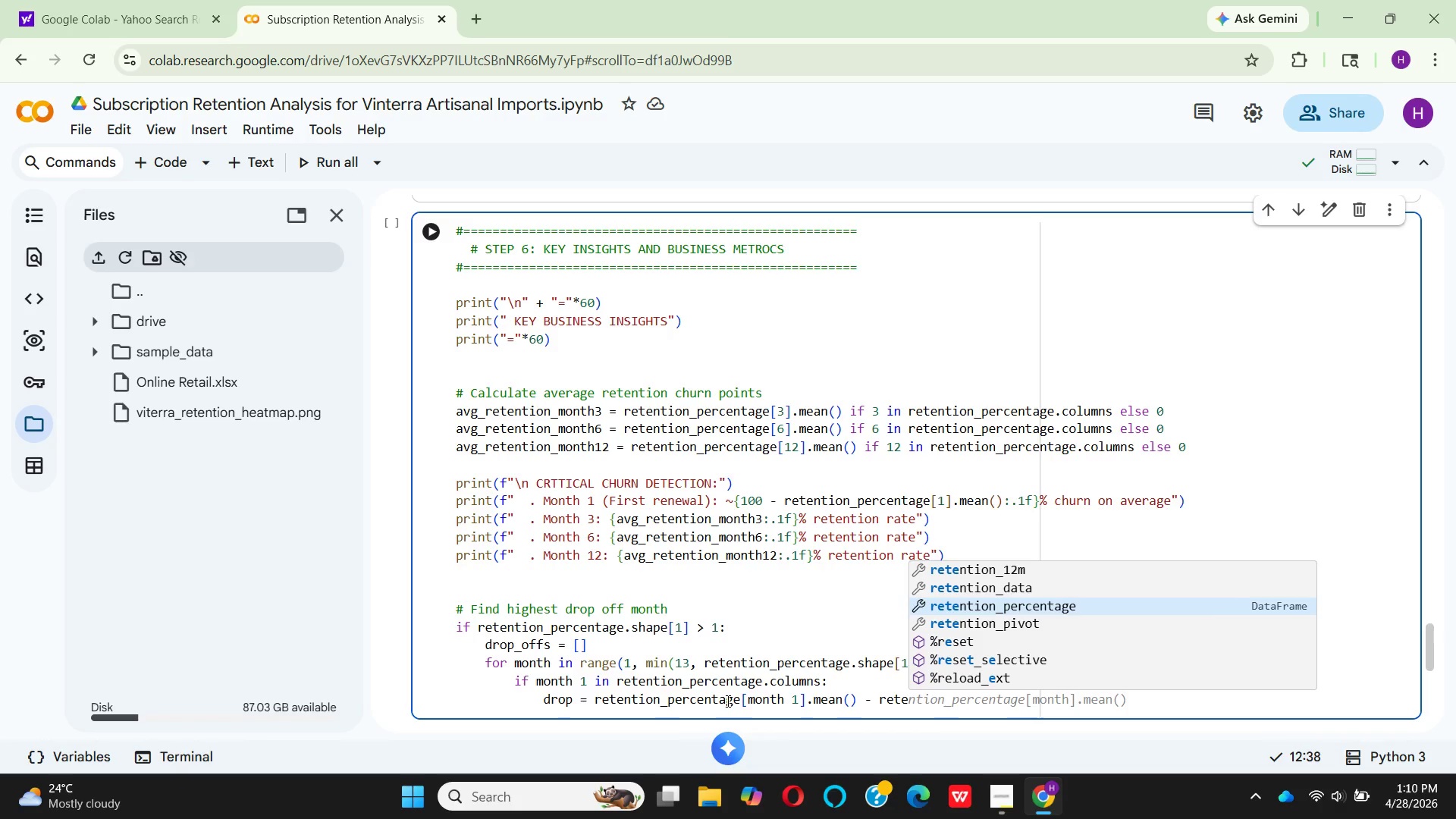 
key(Enter)
 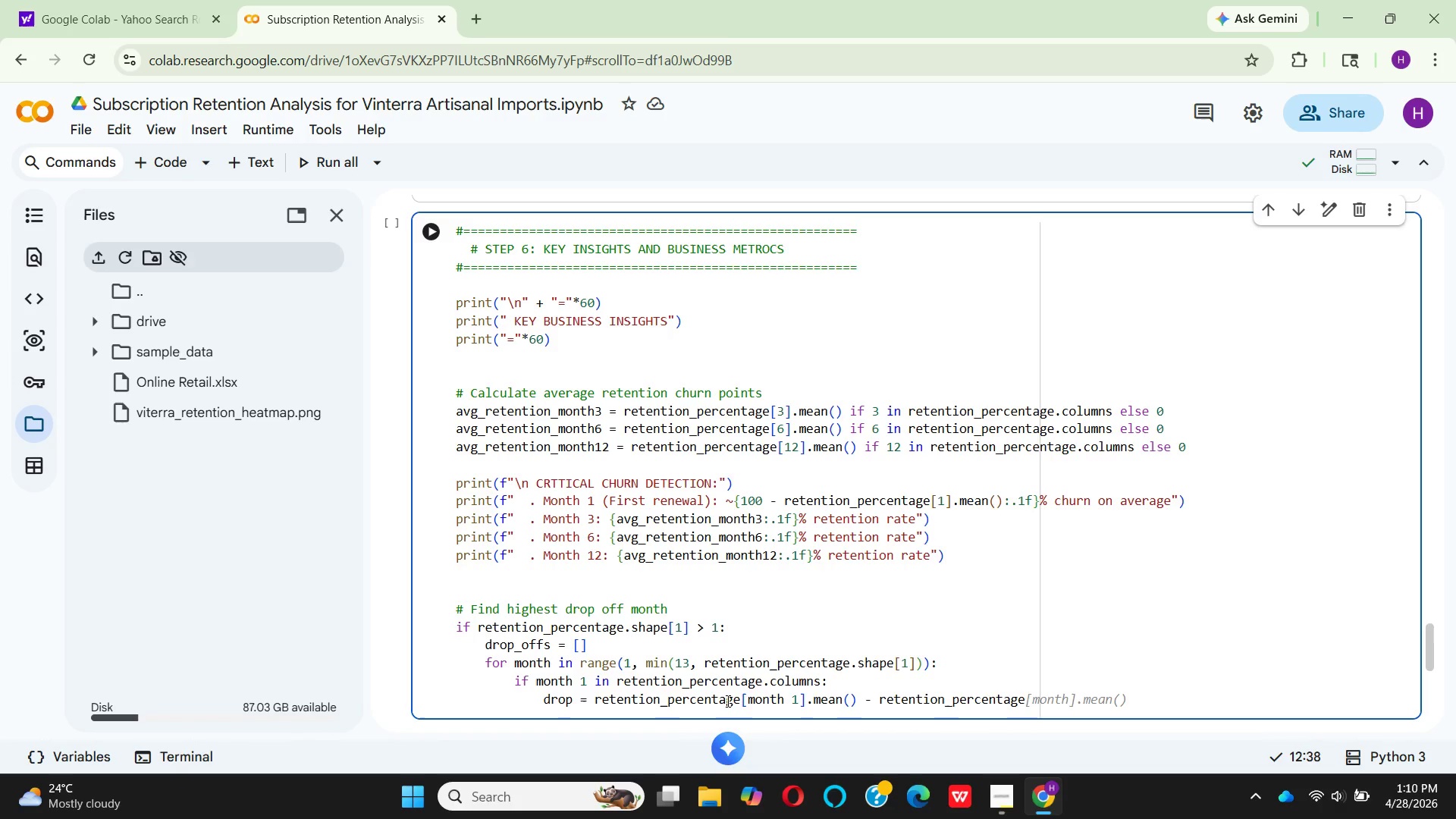 
type([month)
 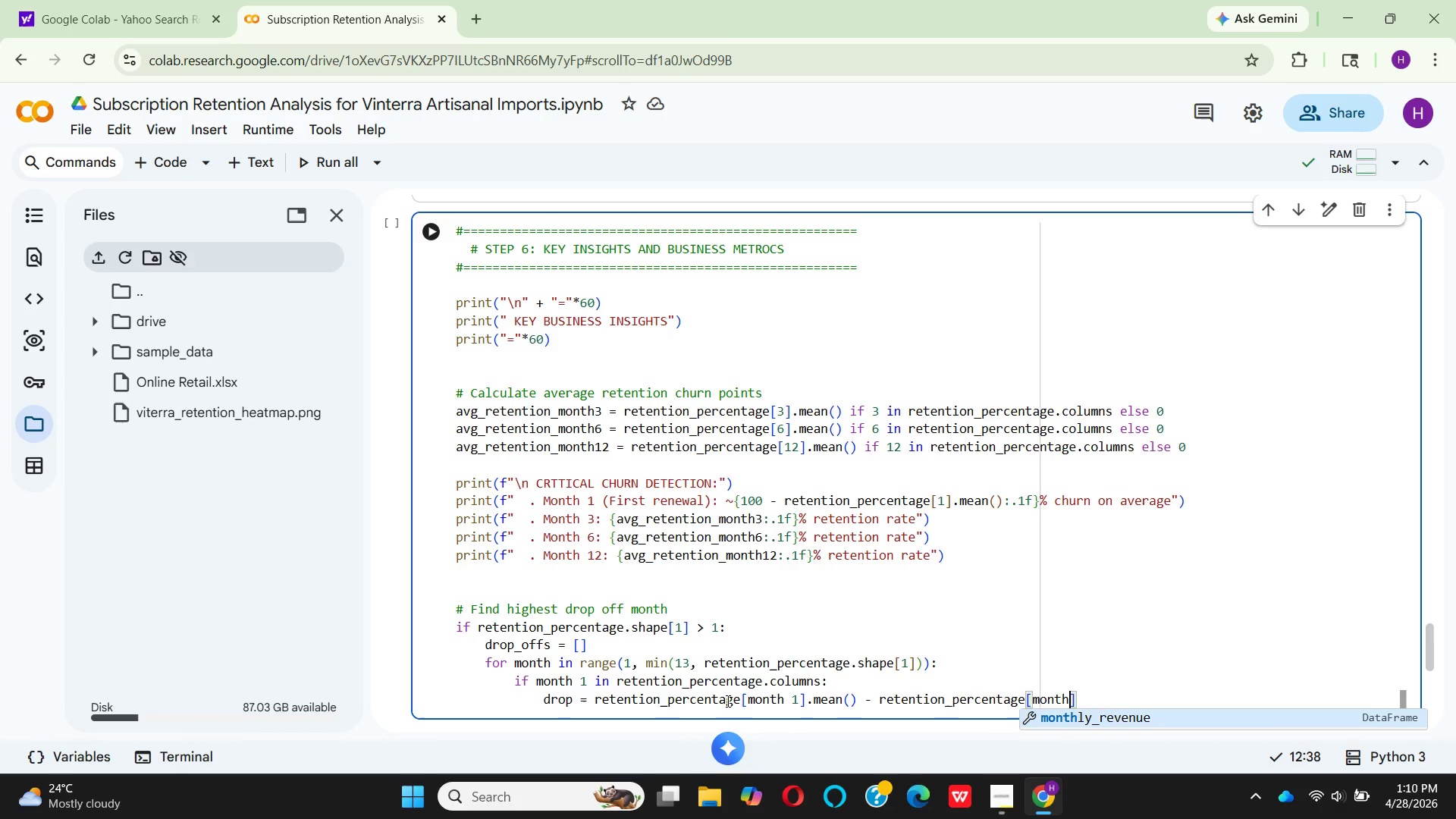 
key(ArrowDown)
 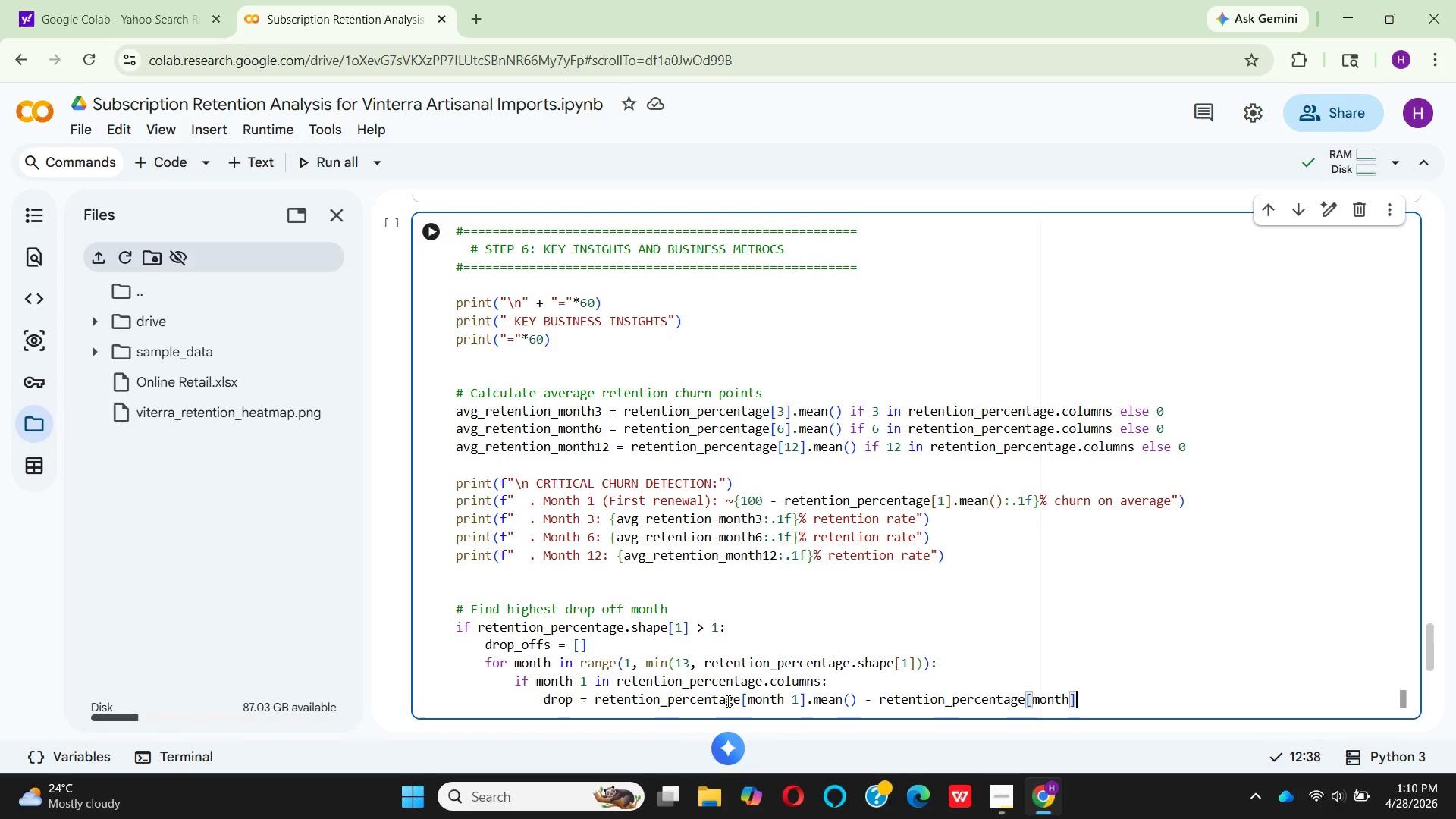 
type(.mean()
 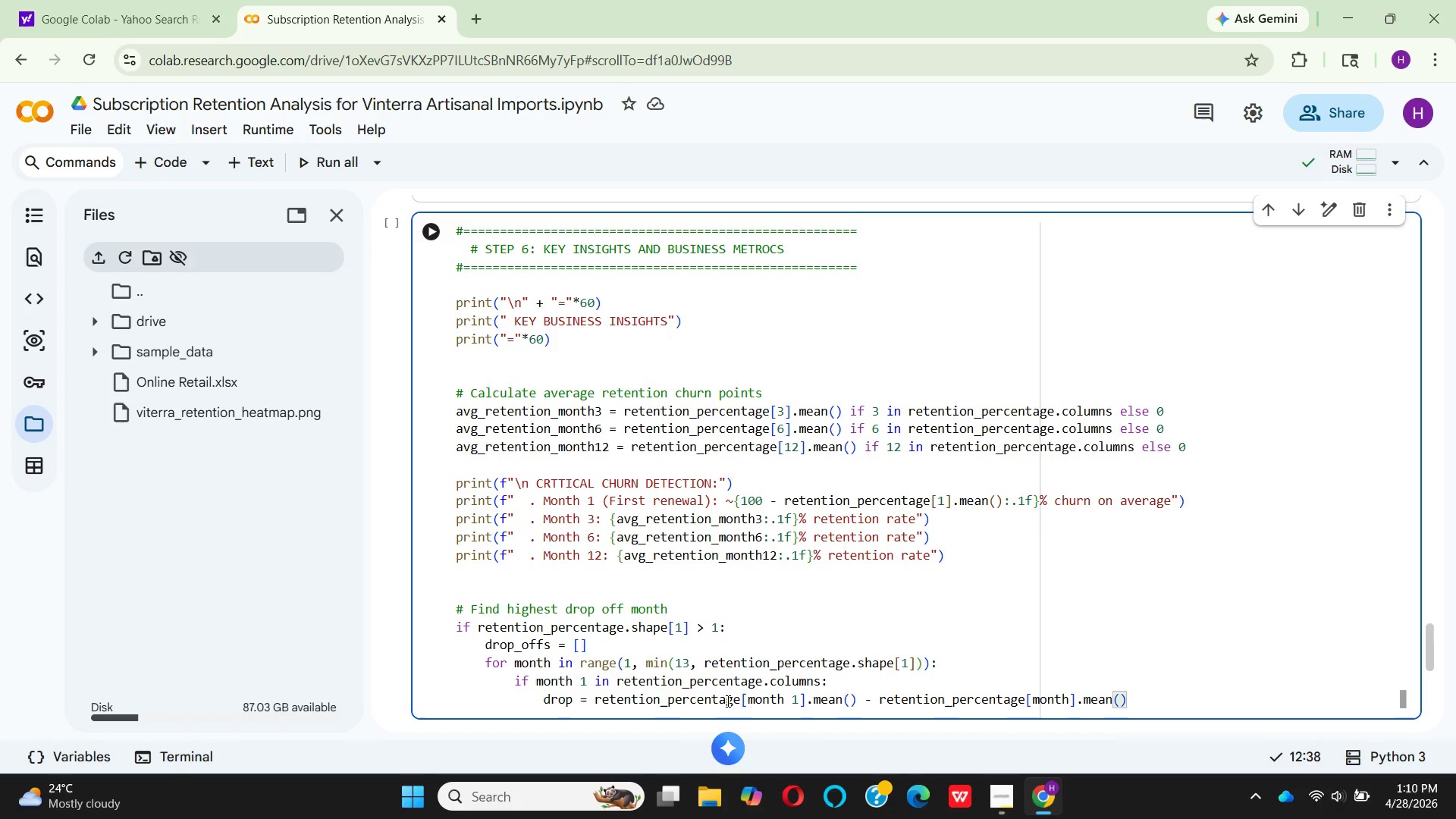 
key(ArrowRight)
 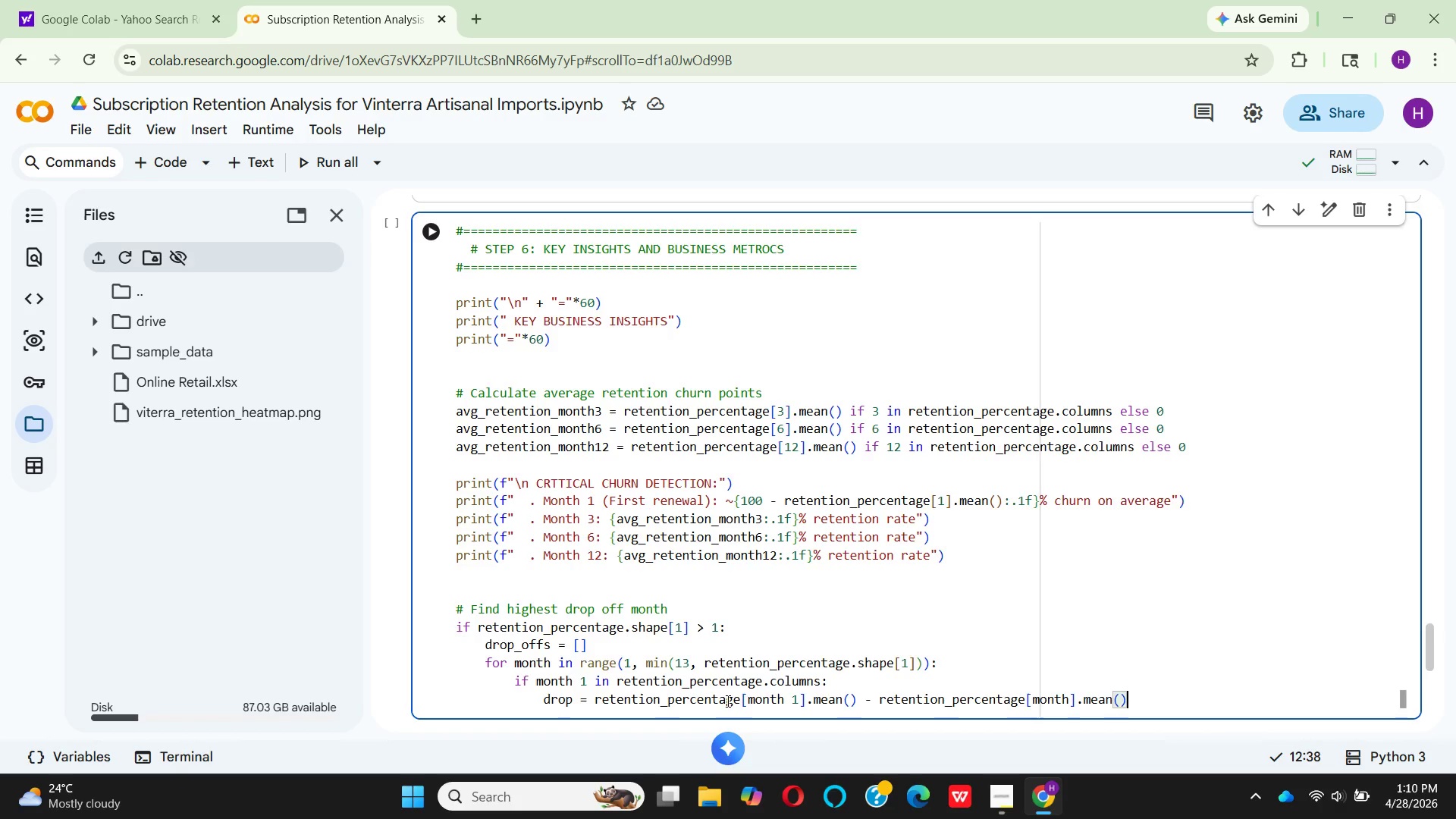 
key(Enter)
 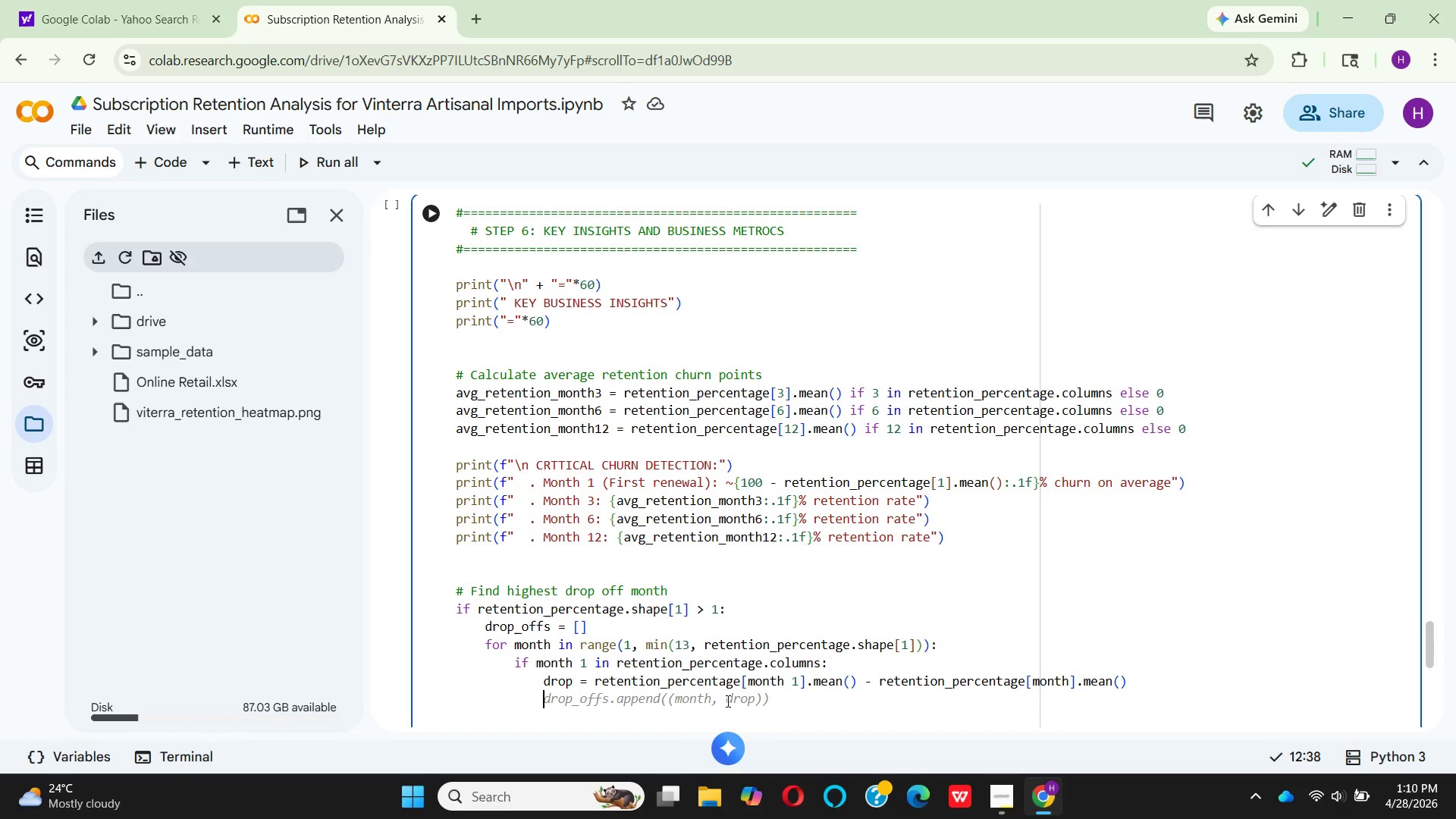 
wait(5.23)
 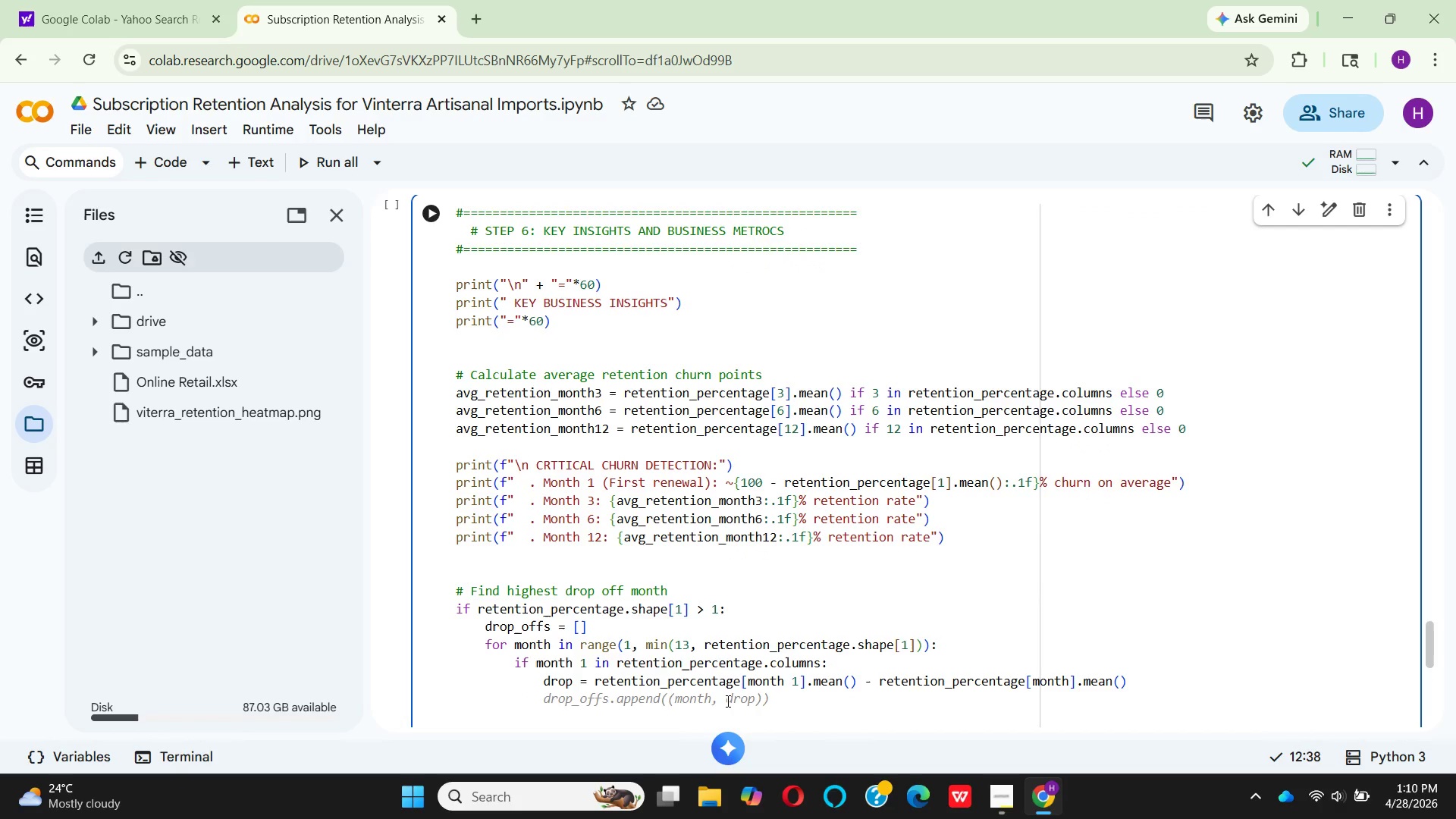 
type(drop)
 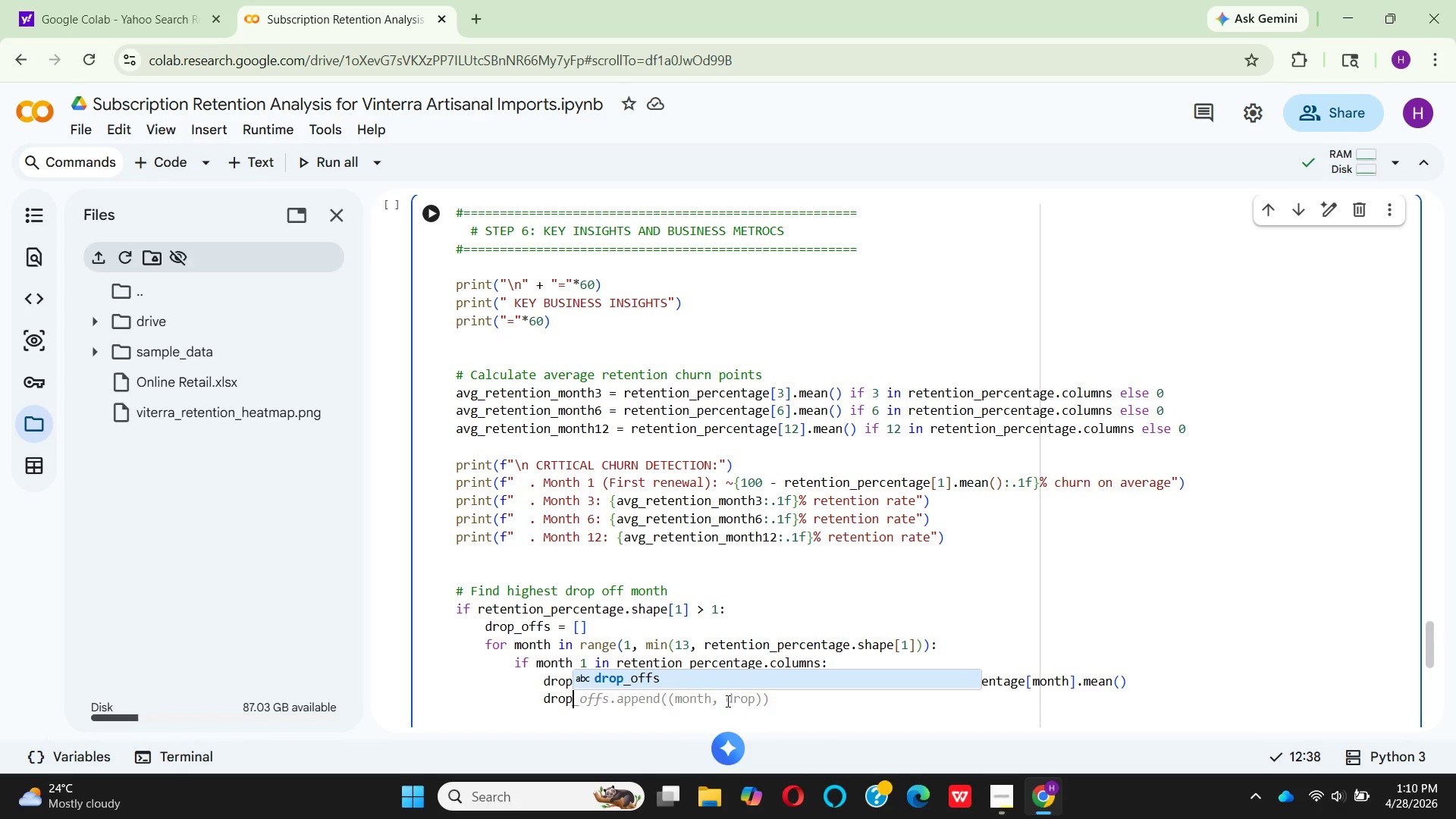 
key(Enter)
 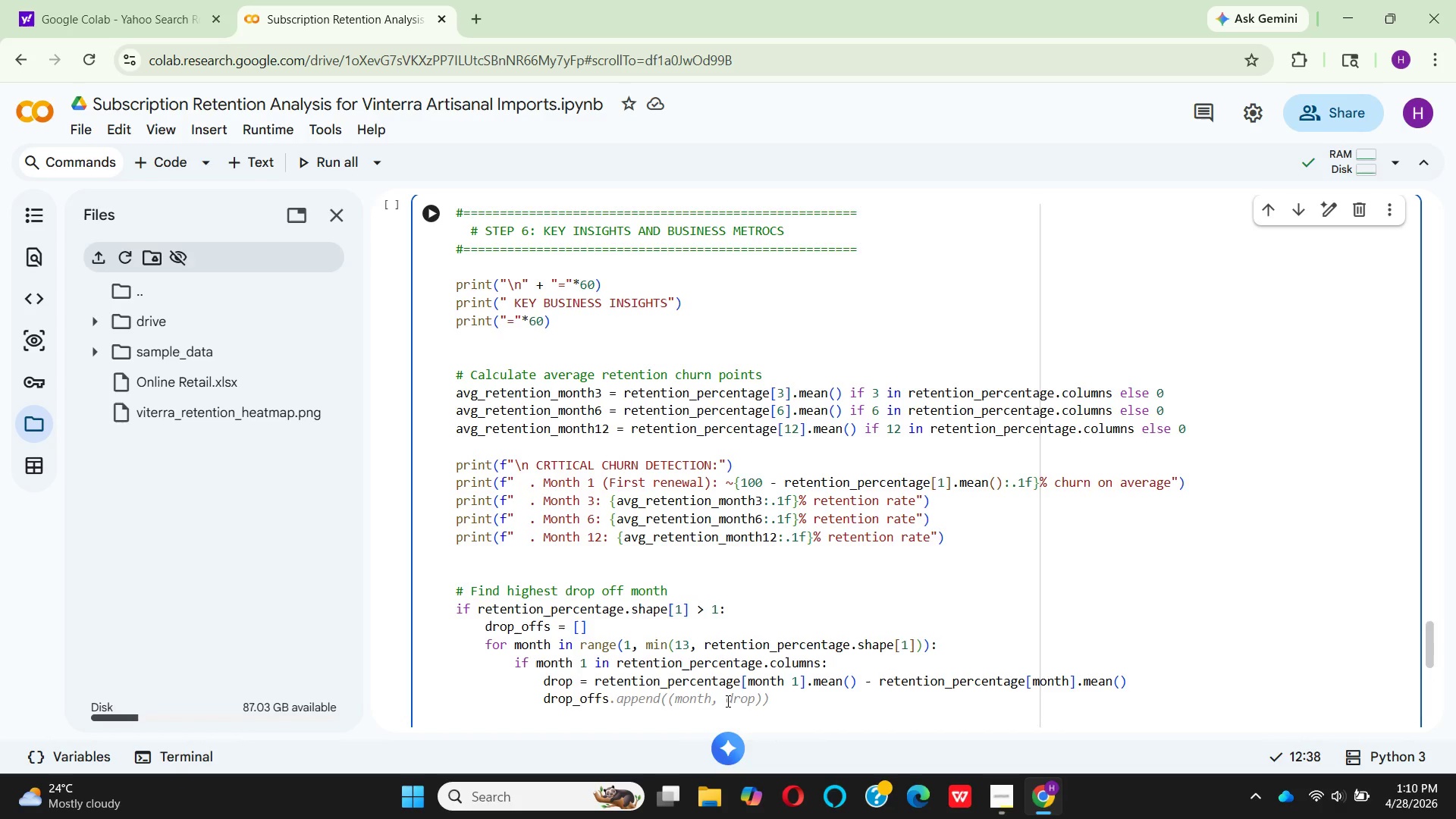 
type(.append)
 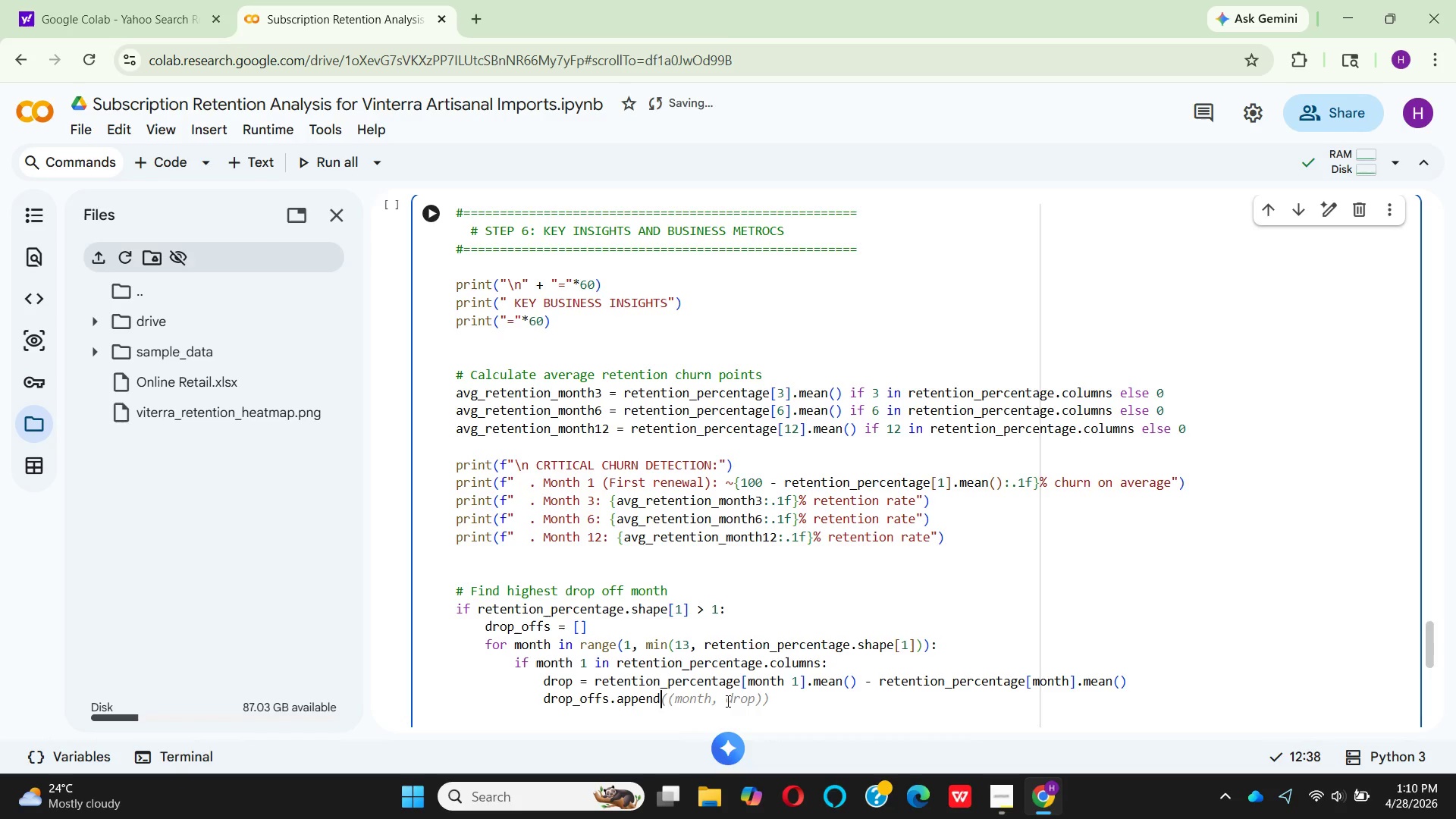 
wait(8.55)
 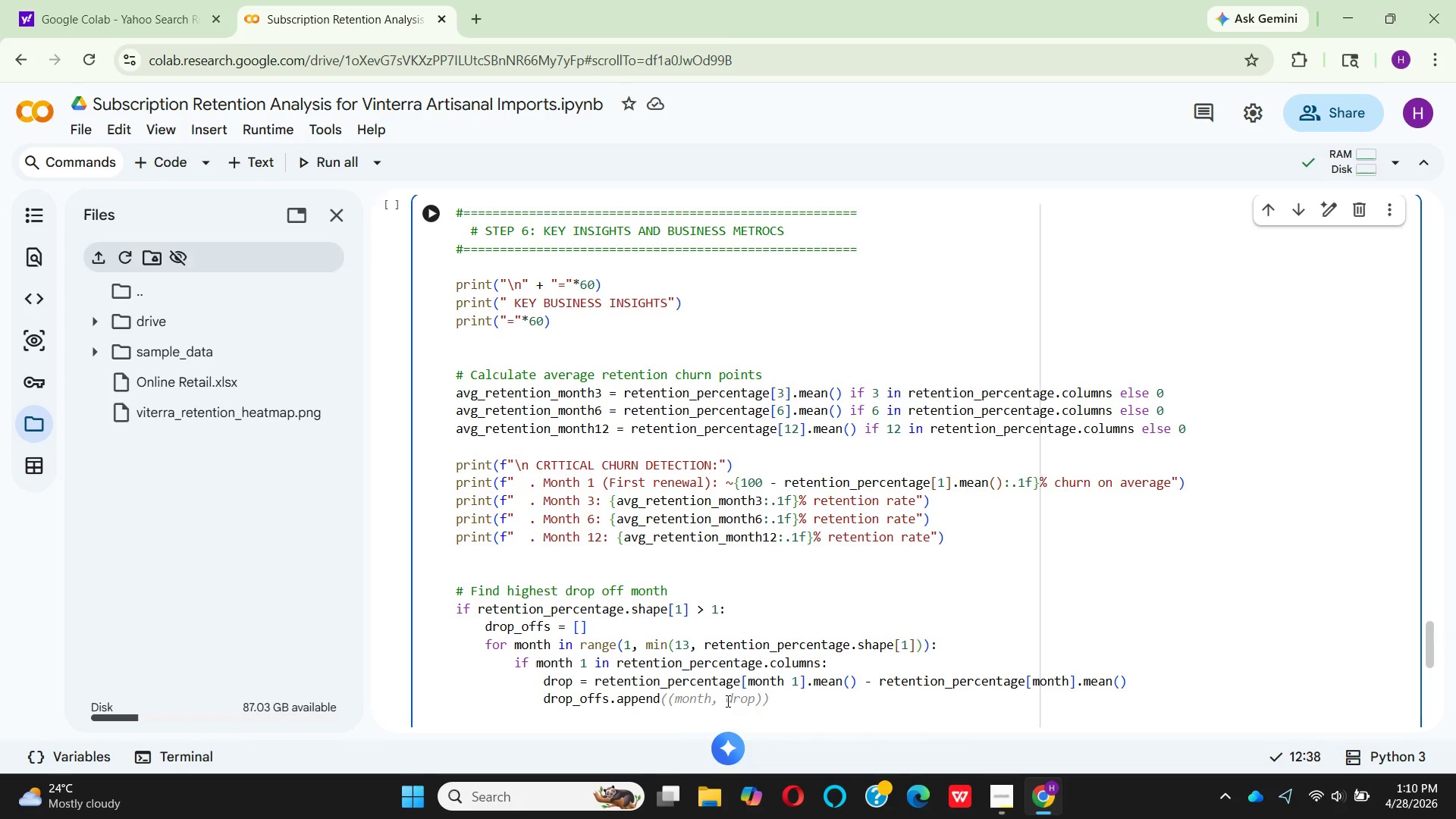 
type(((onth)
 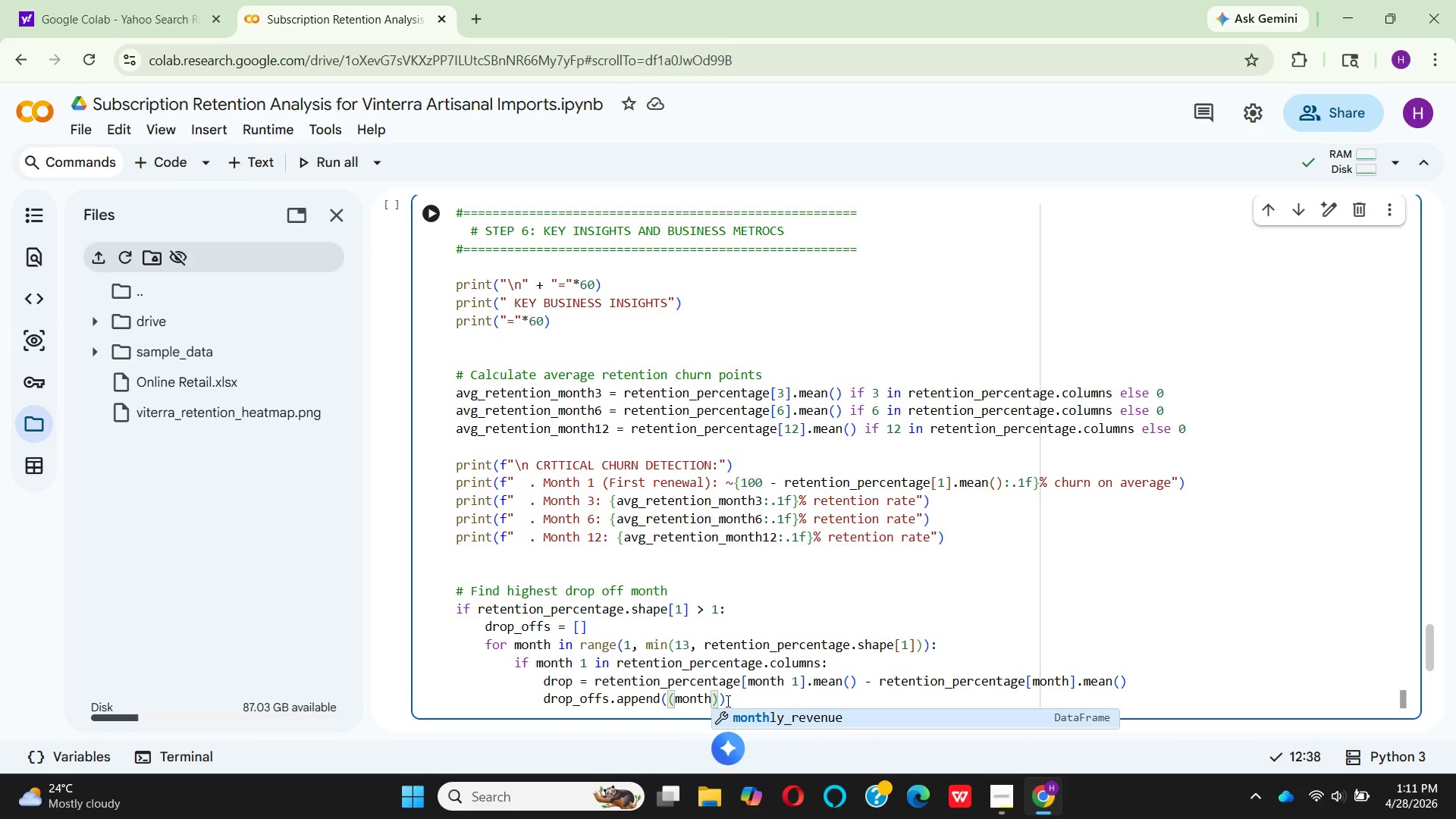 
hold_key(key=M, duration=0.31)
 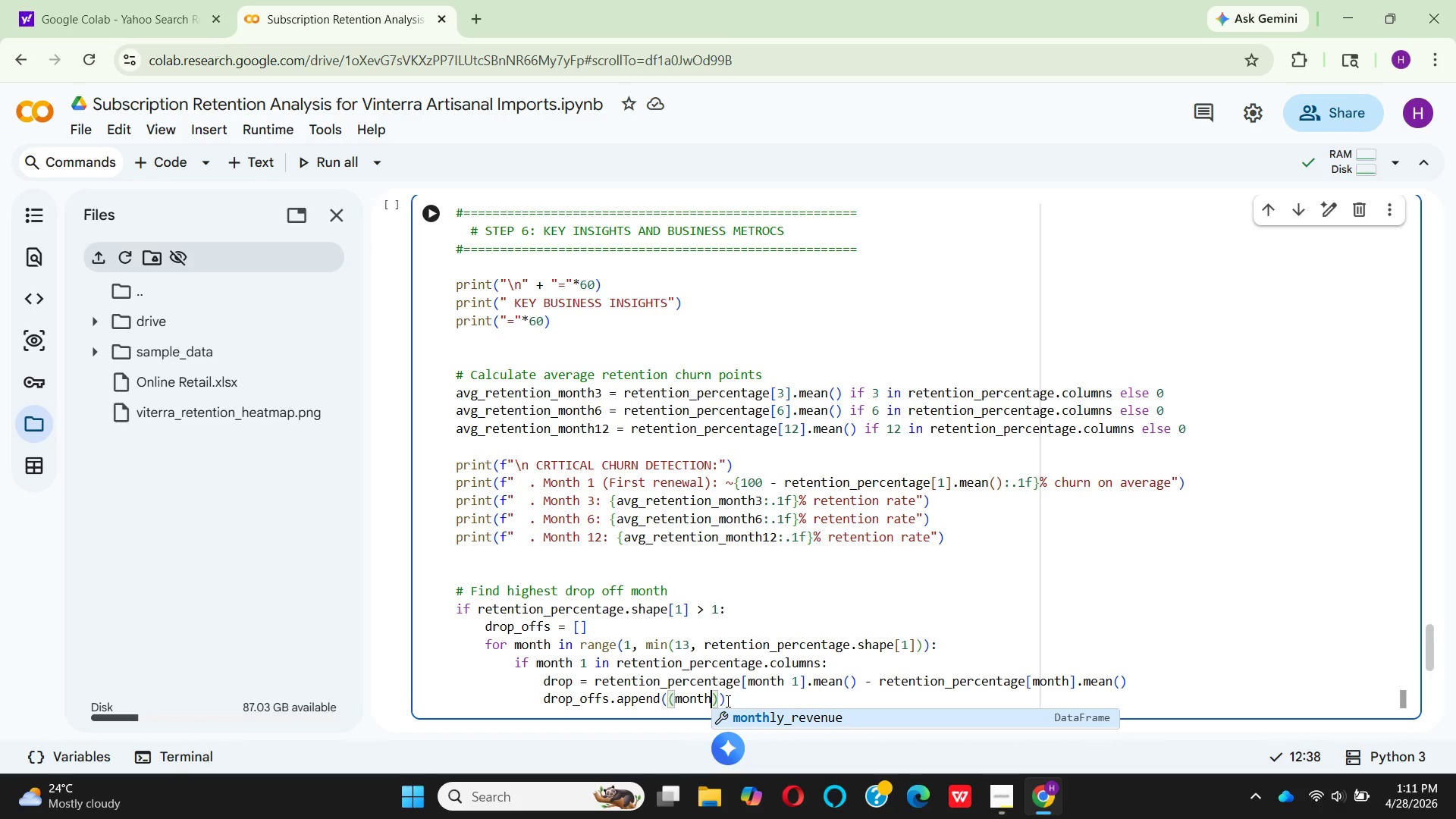 
wait(5.62)
 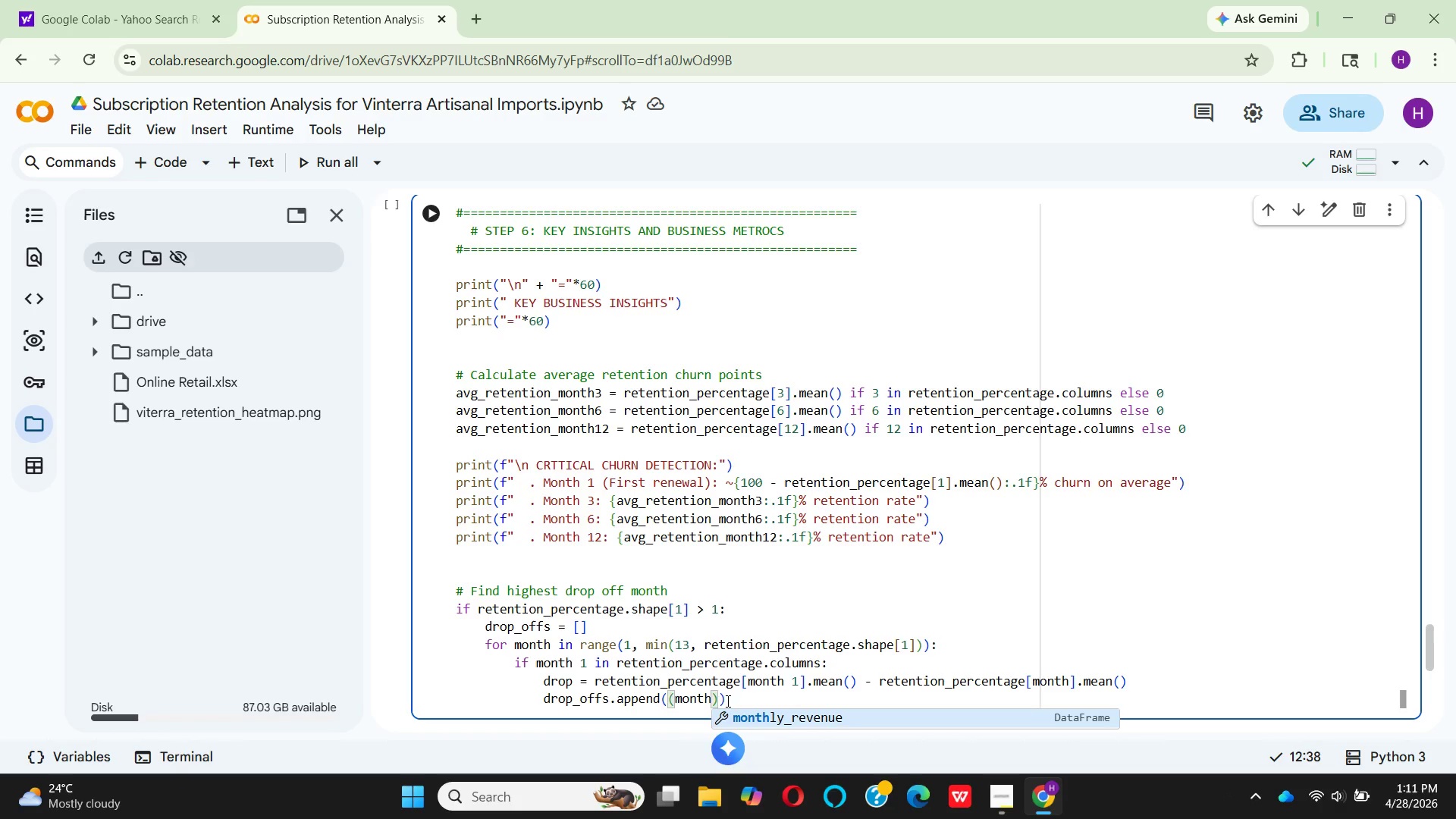 
type(, drop)
 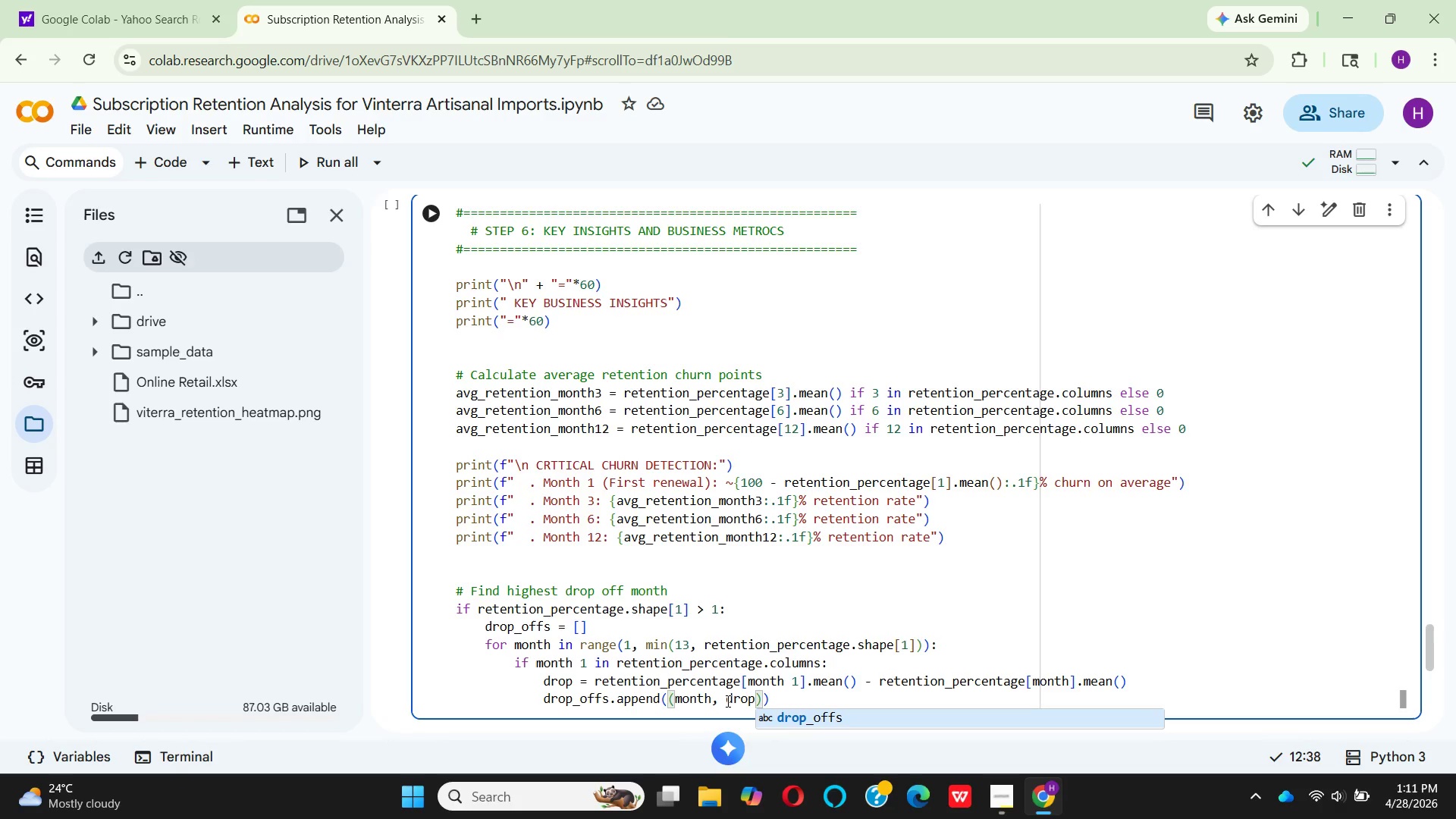 
key(ArrowRight)
 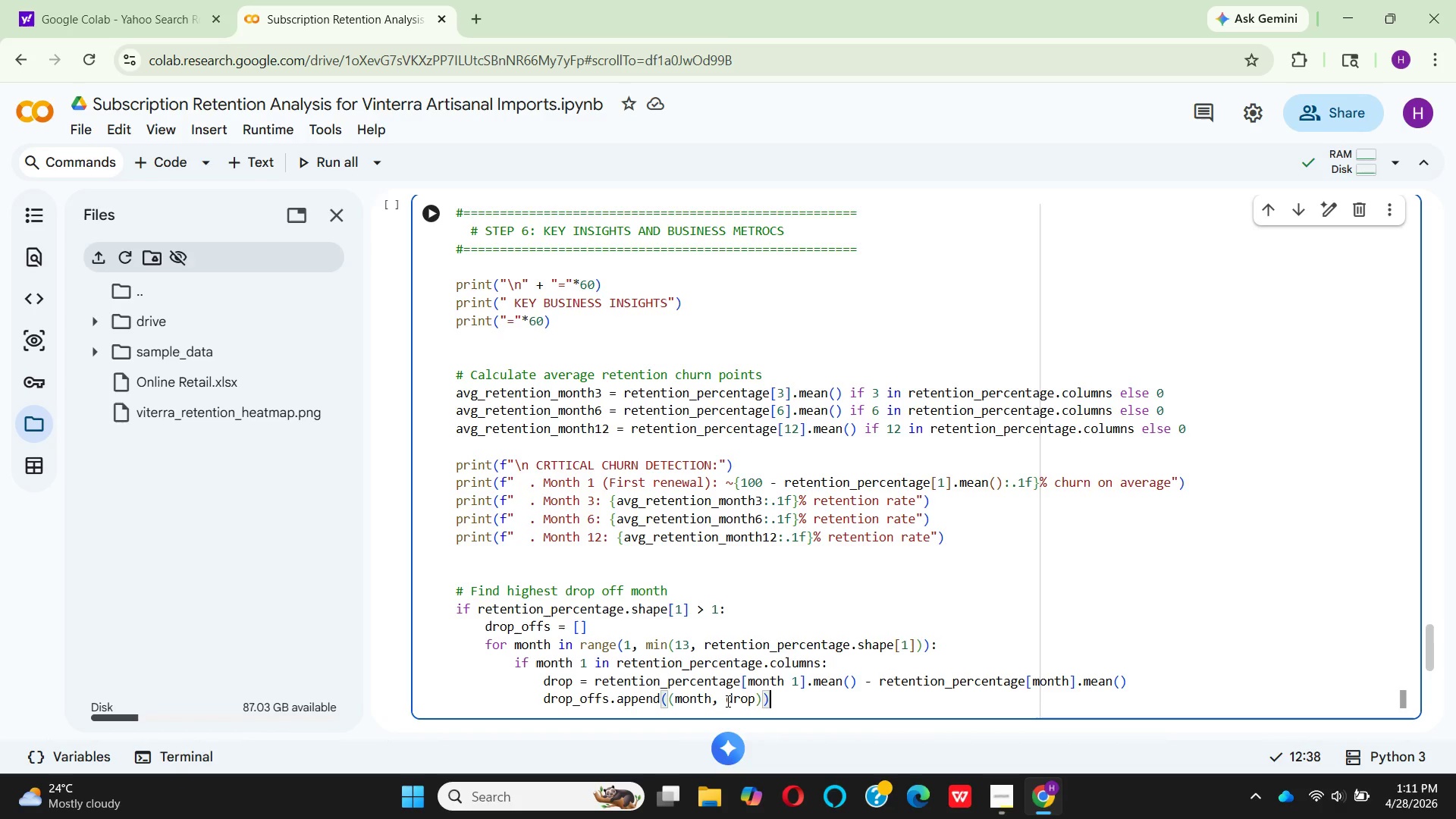 
key(ArrowRight)
 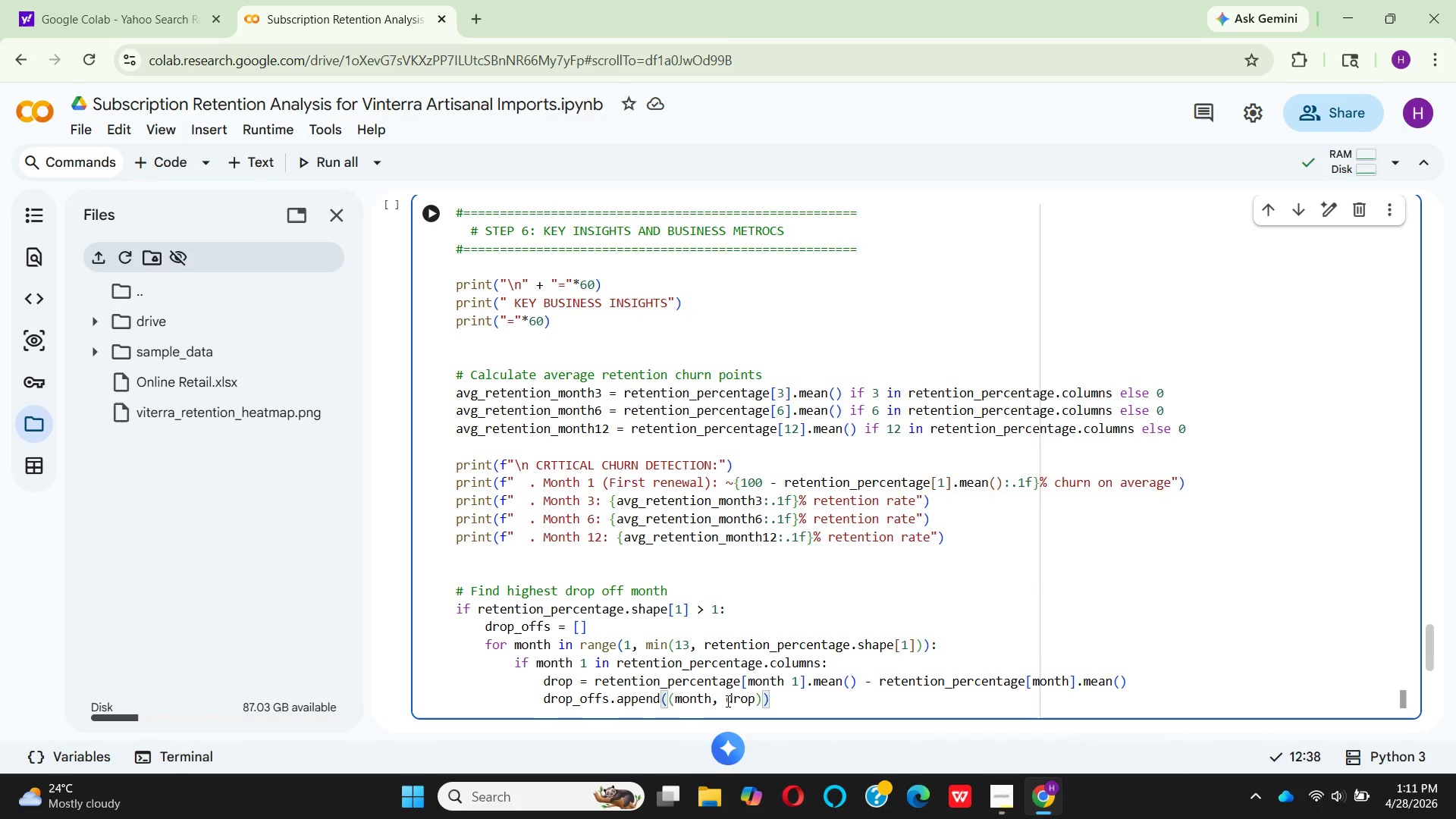 
key(Enter)
 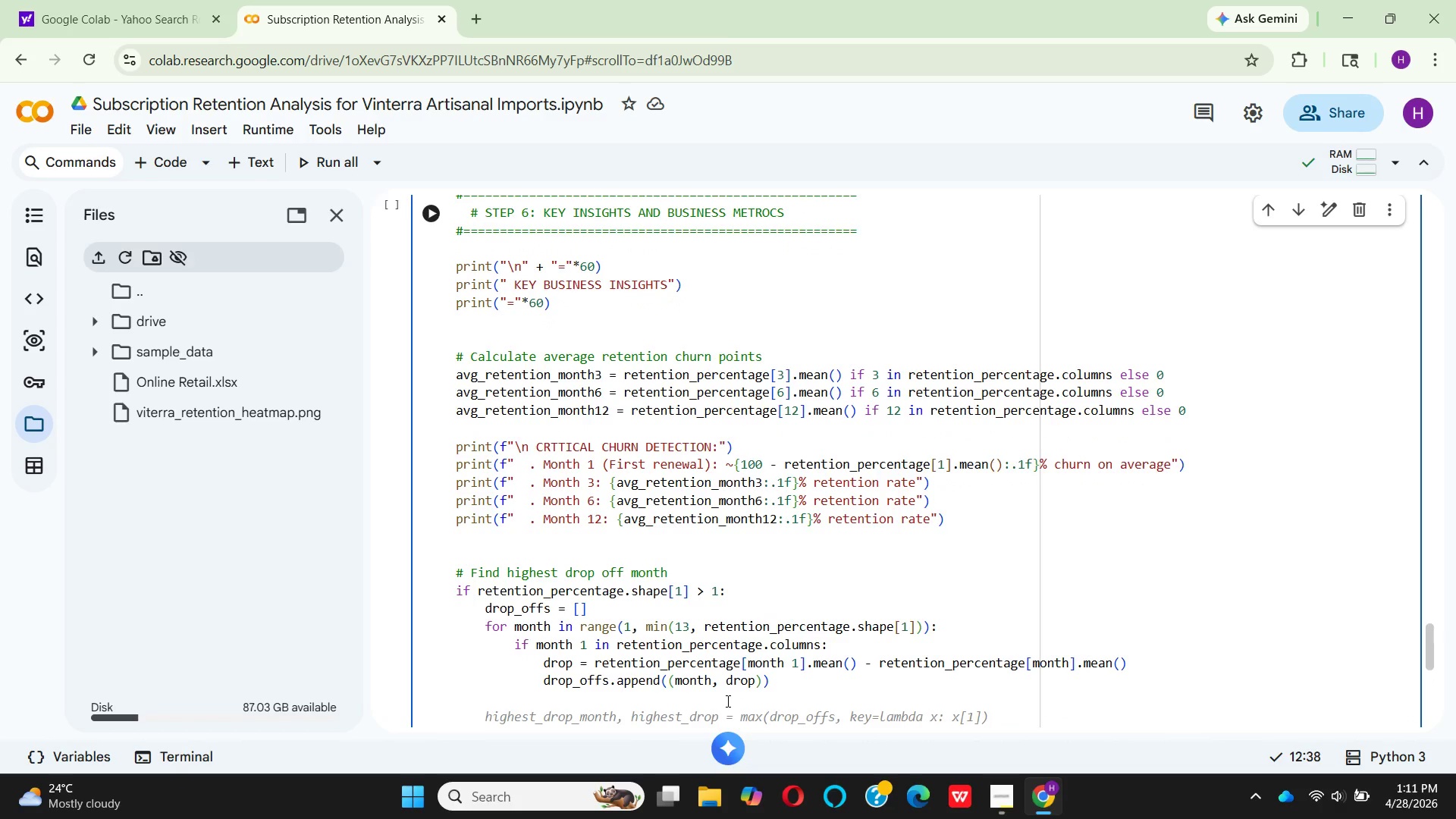 
key(Enter)
 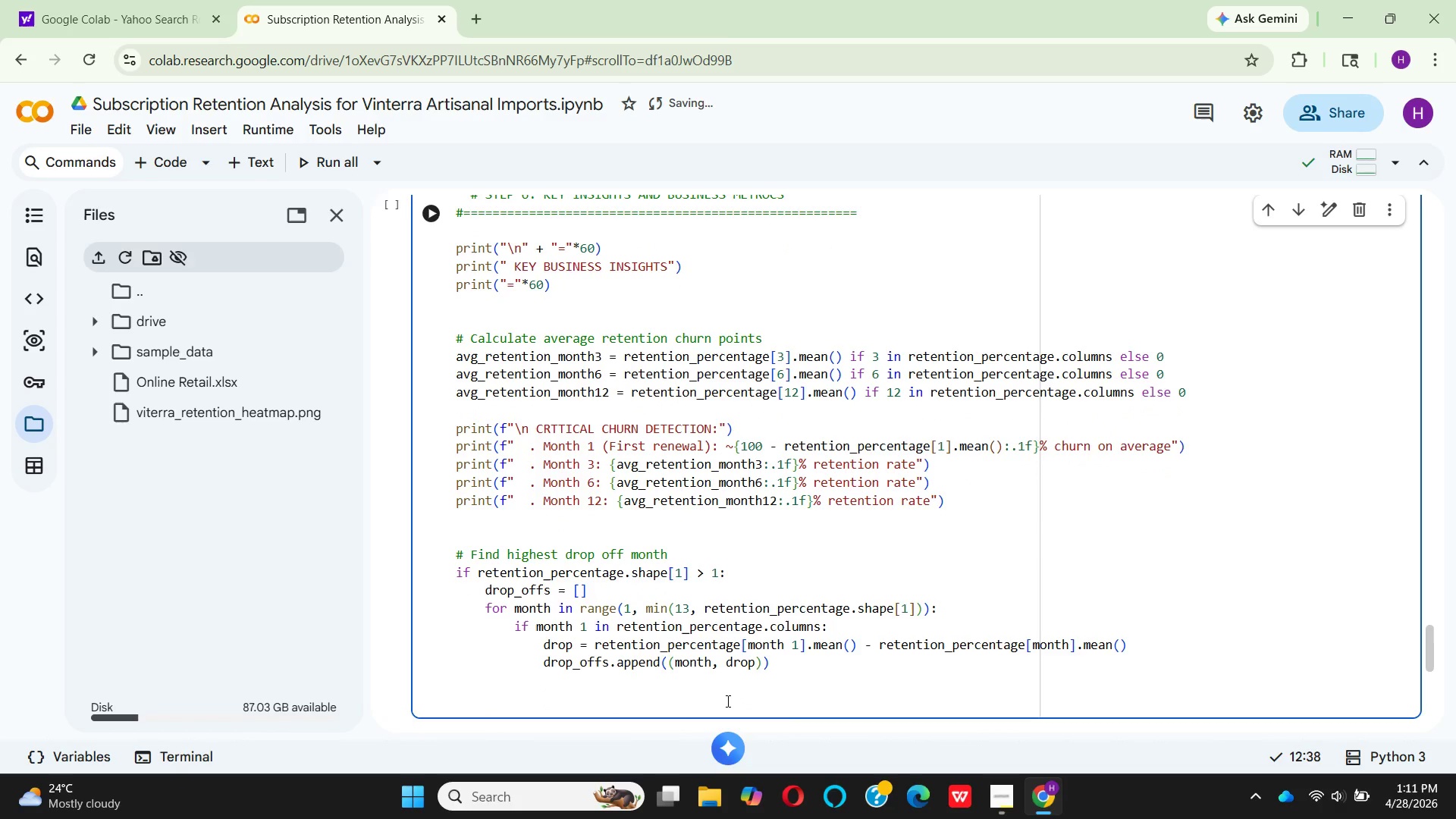 
key(Backspace)
key(Backspace)
type(wo)
 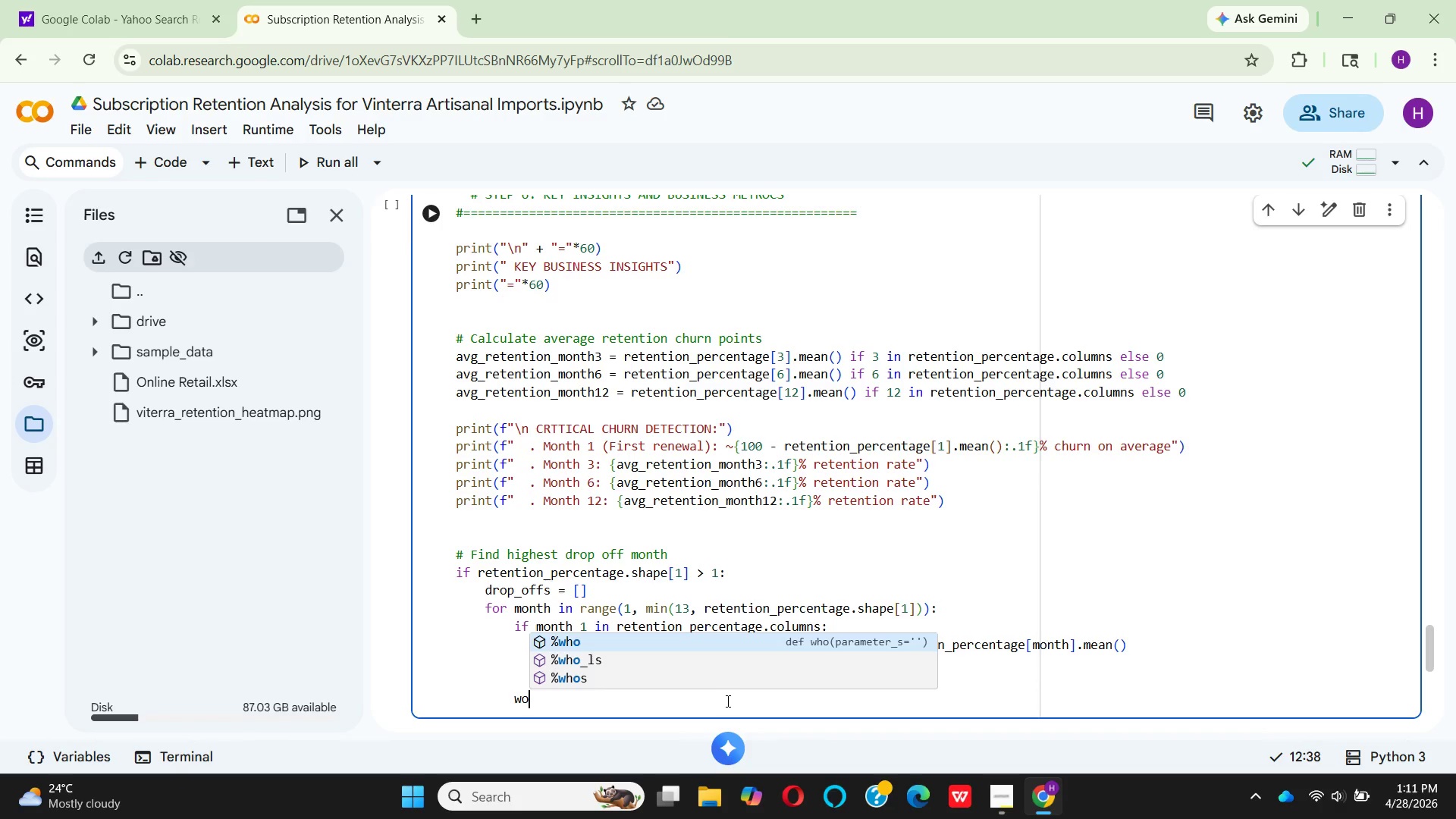 
type(rst_month = )
 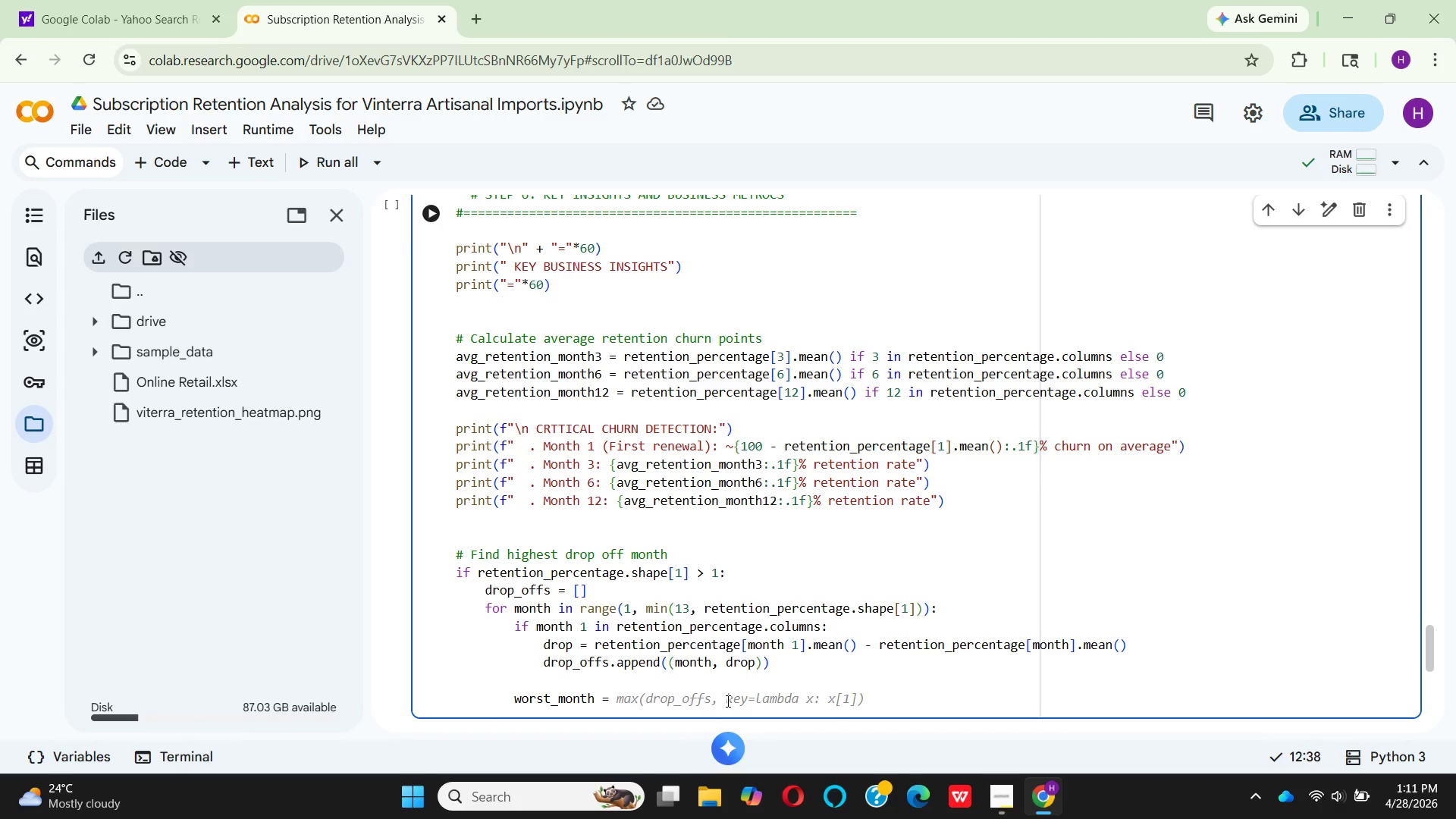 
wait(6.0)
 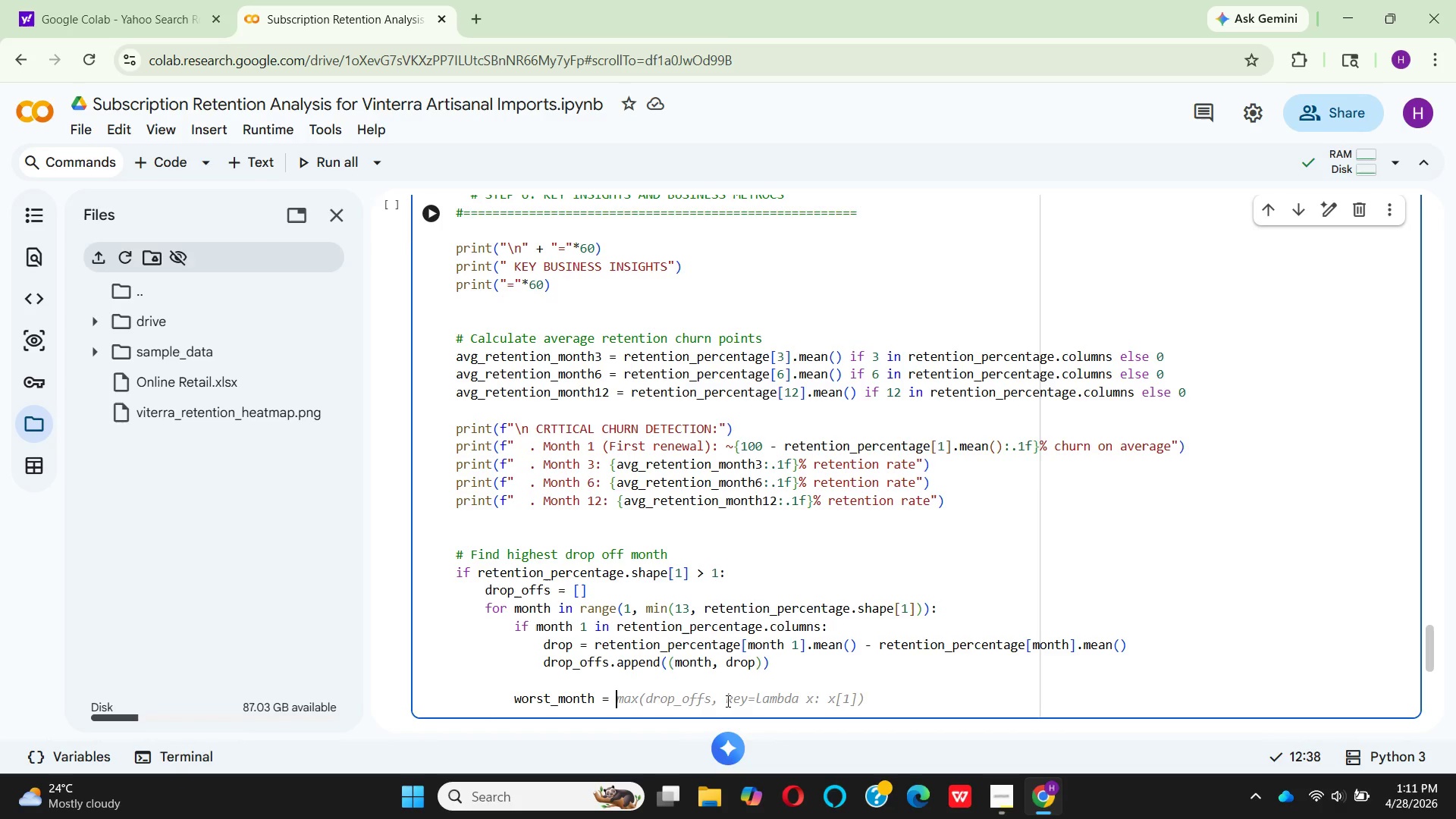 
left_click([506, 707])
 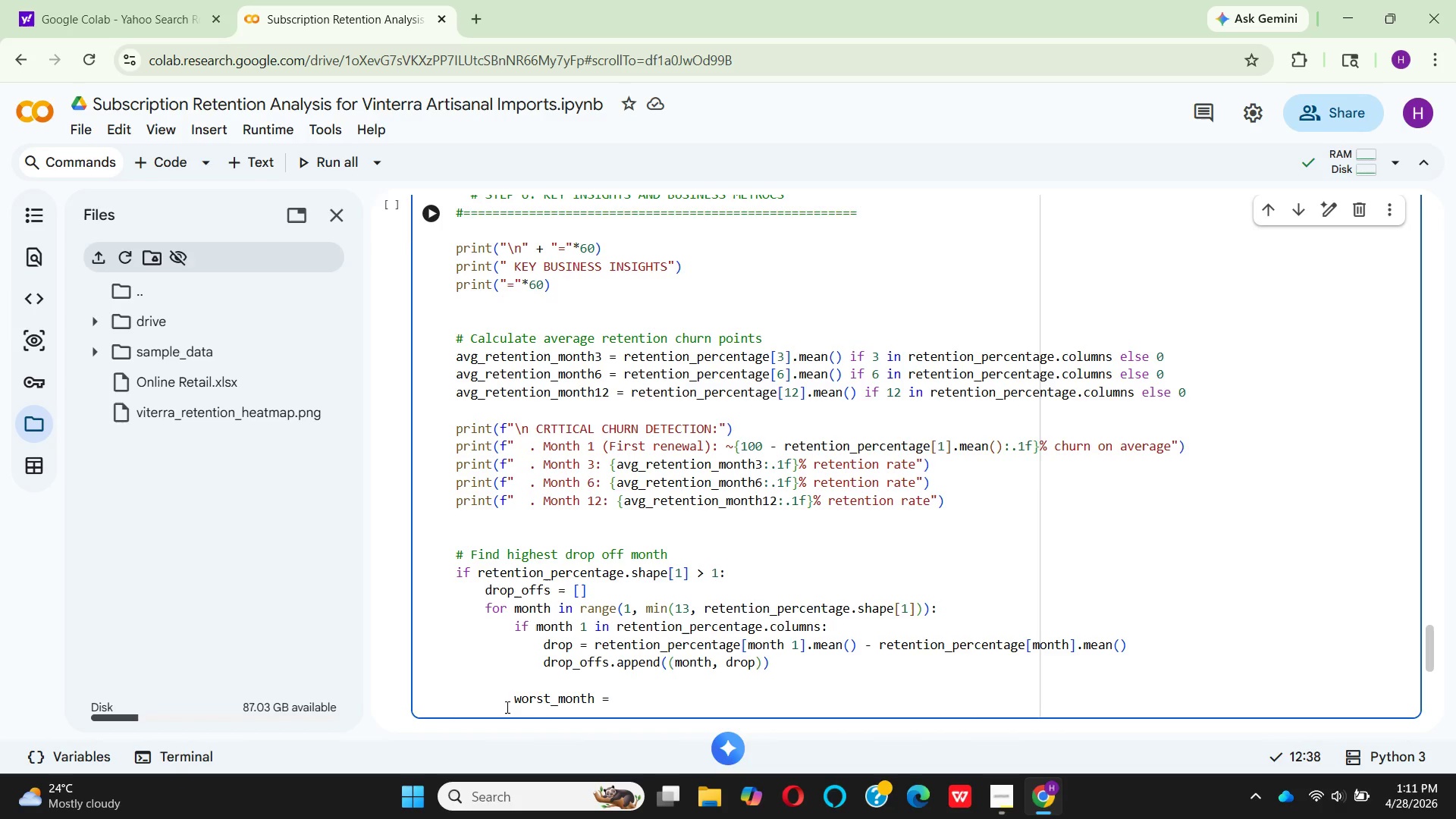 
key(ArrowRight)
 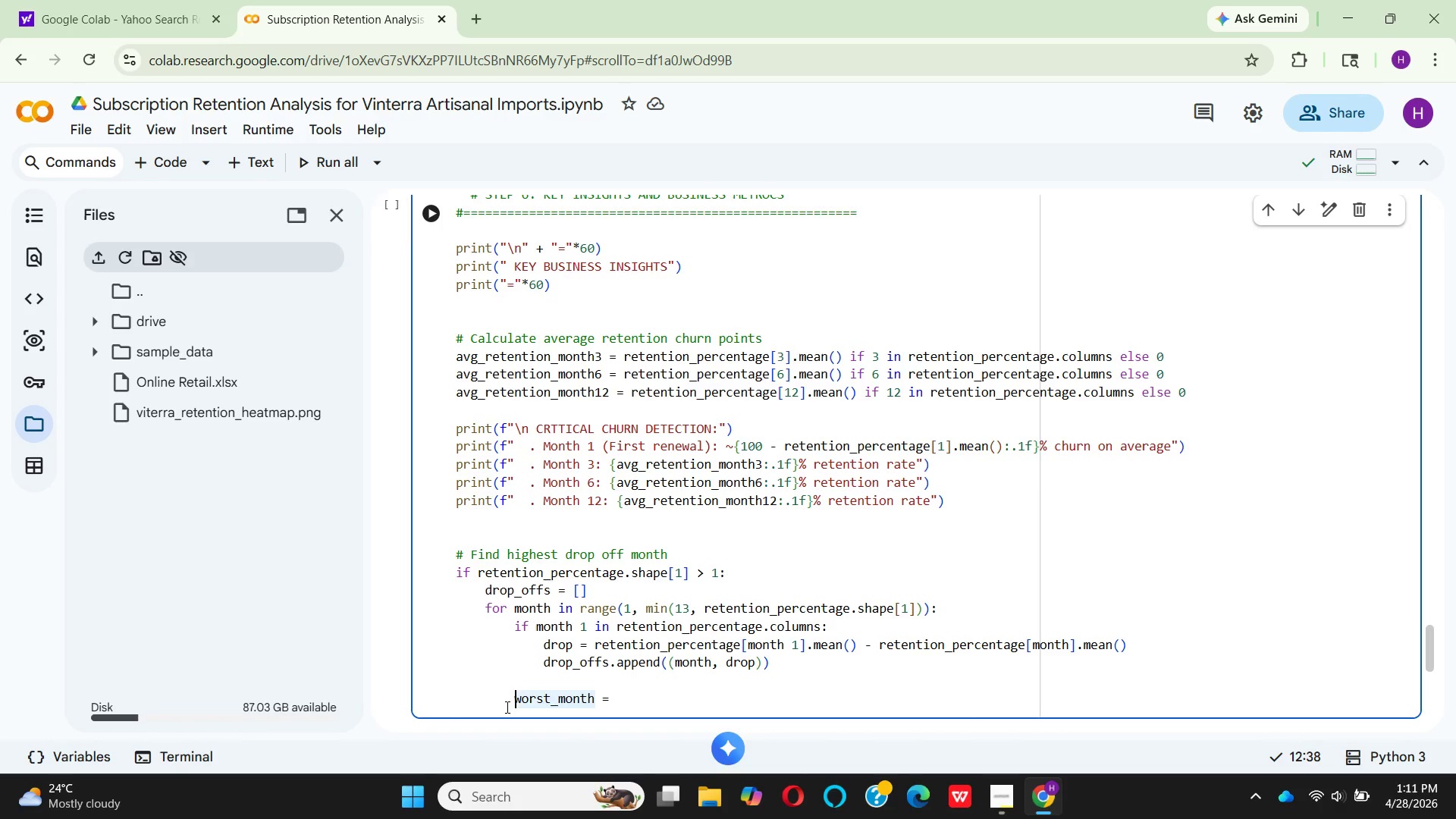 
key(Backspace)
 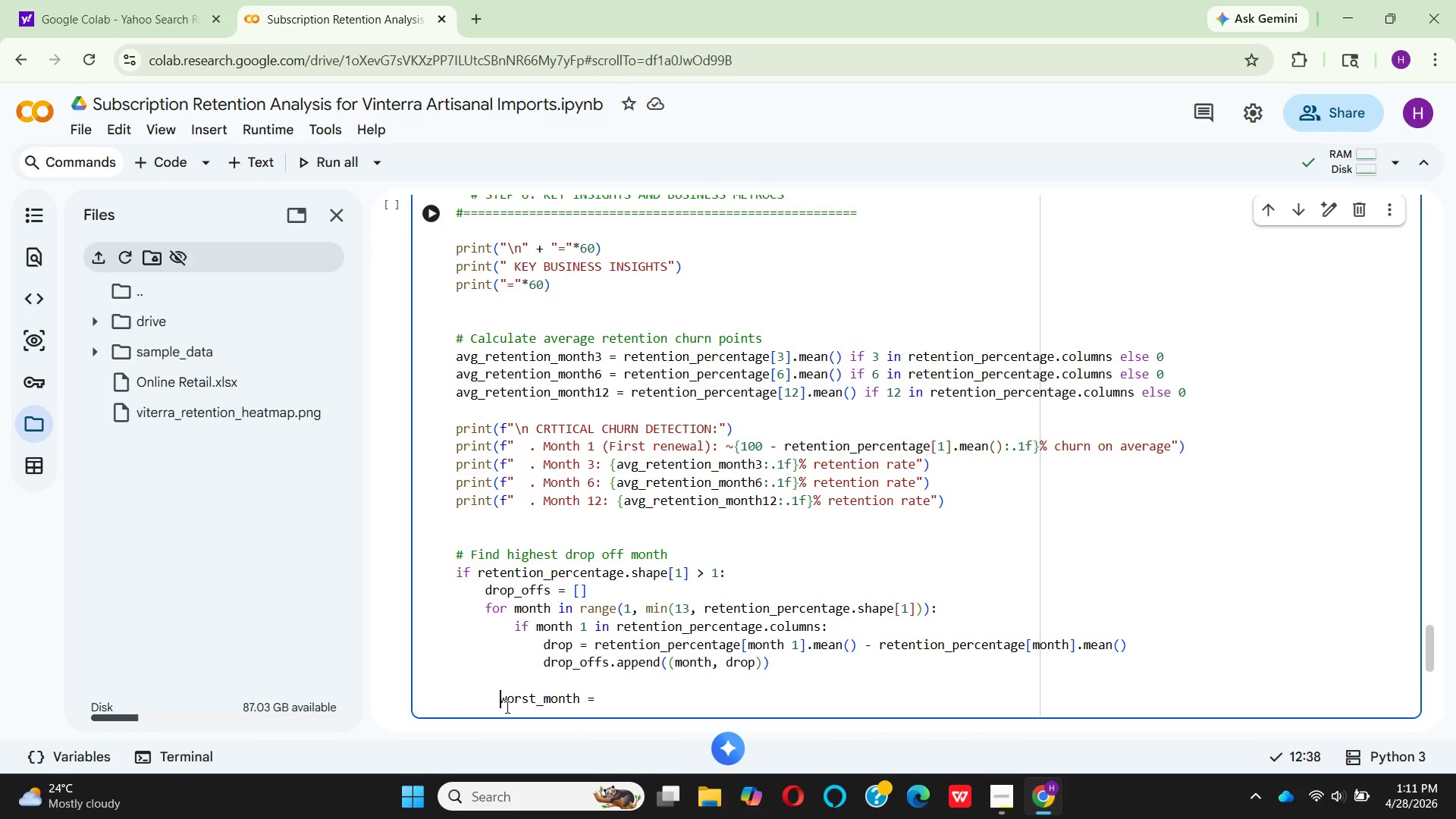 
key(Backspace)
 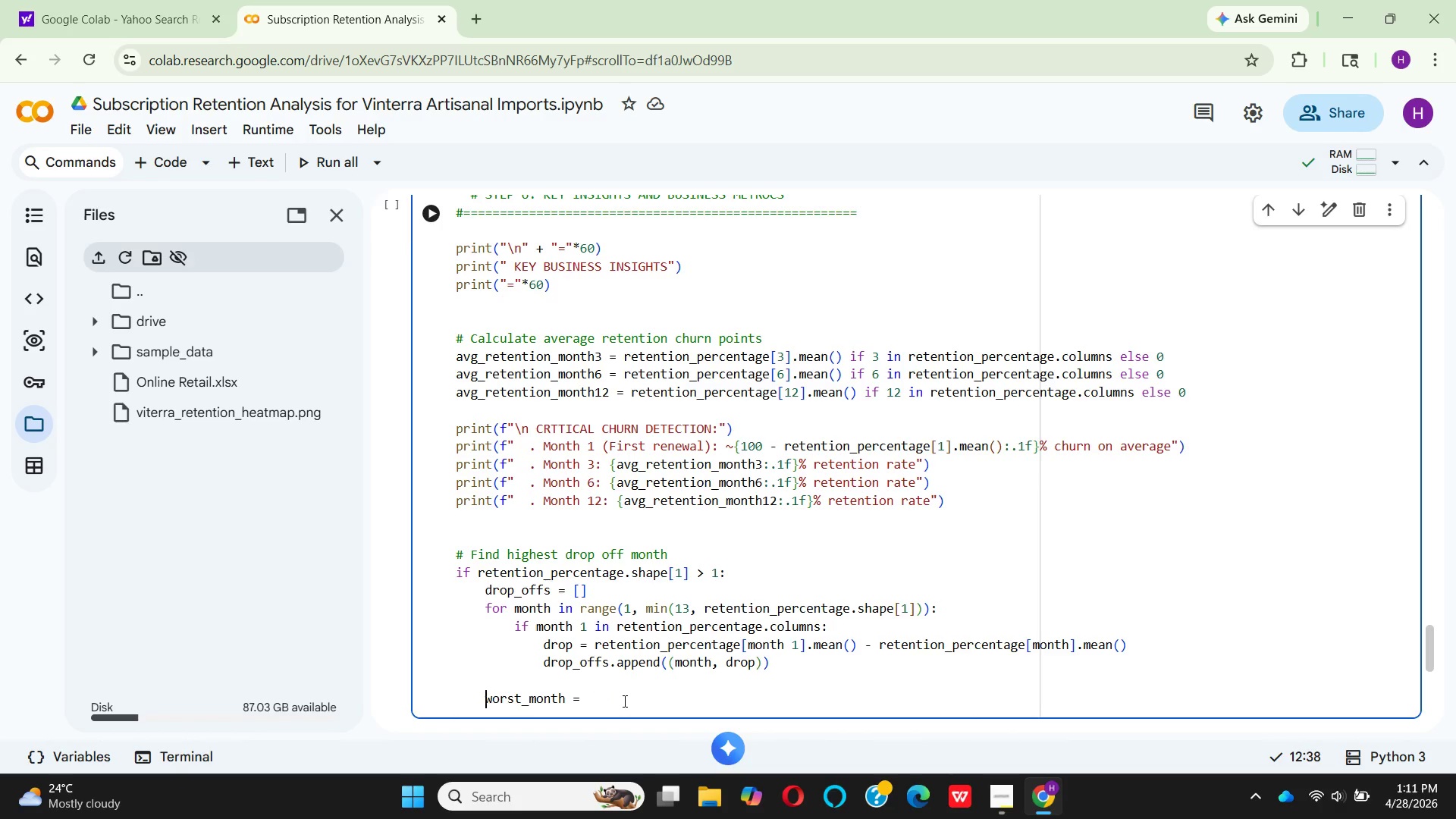 
left_click([597, 693])
 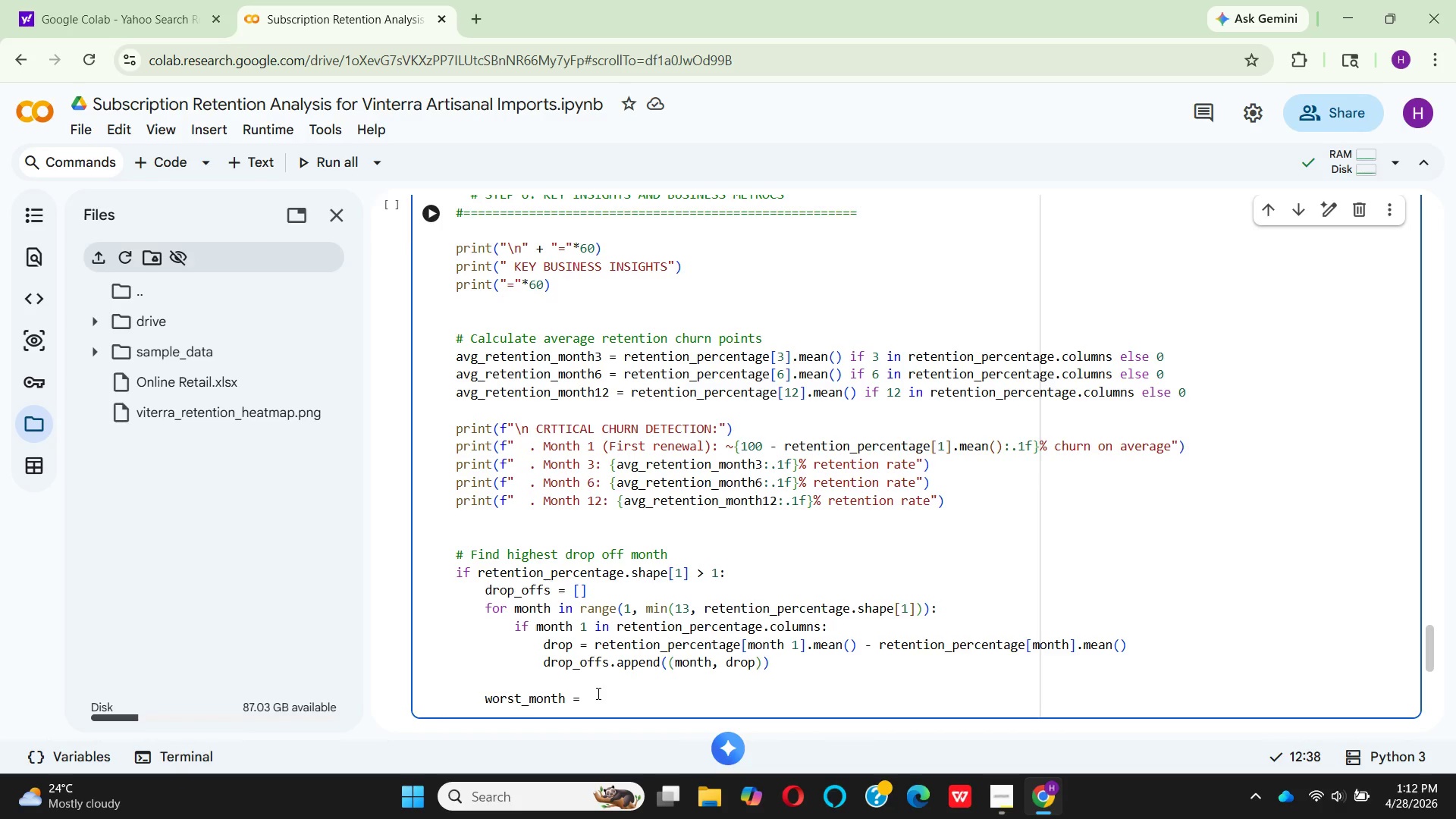 
wait(49.5)
 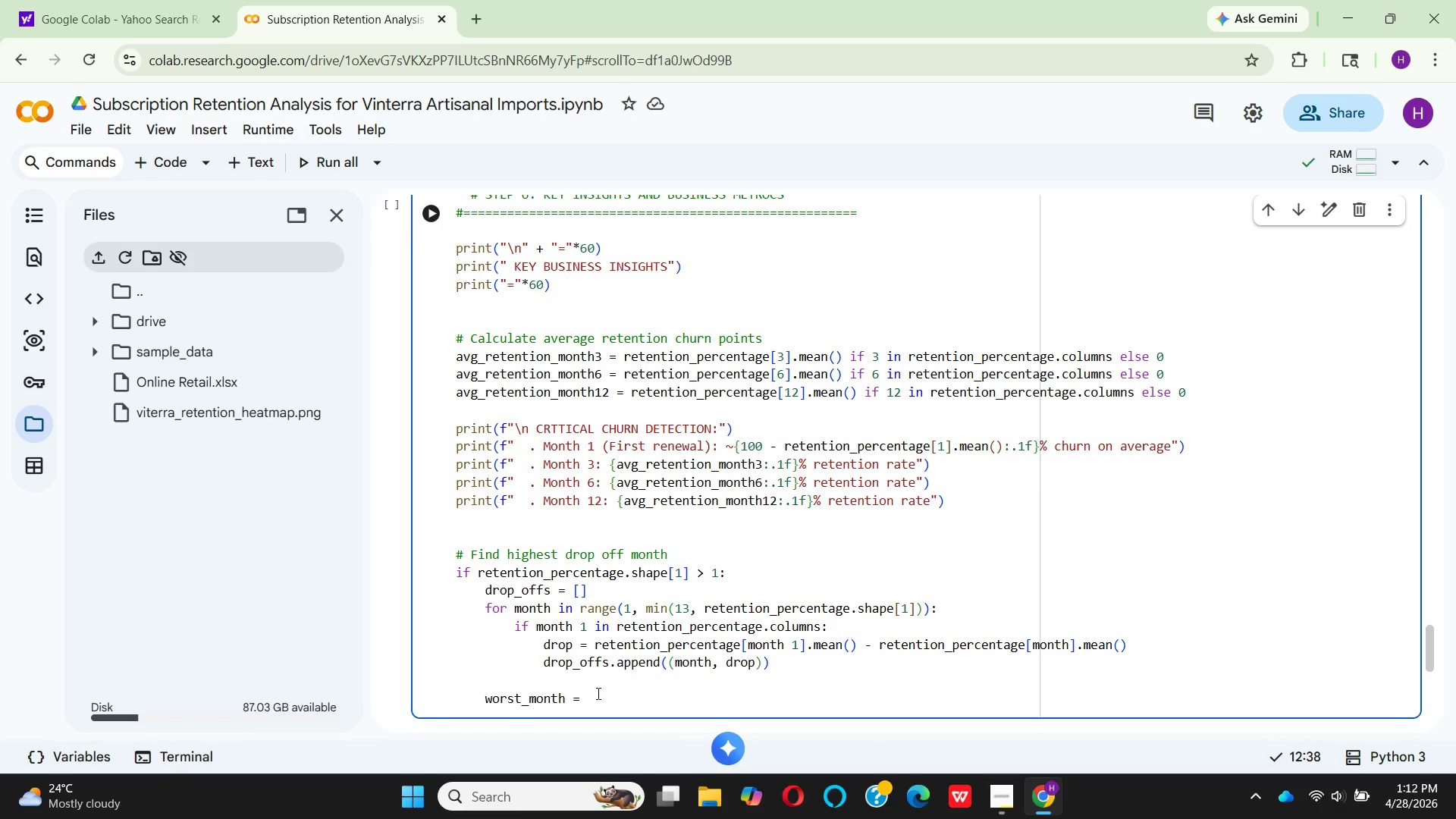 
type(max)
 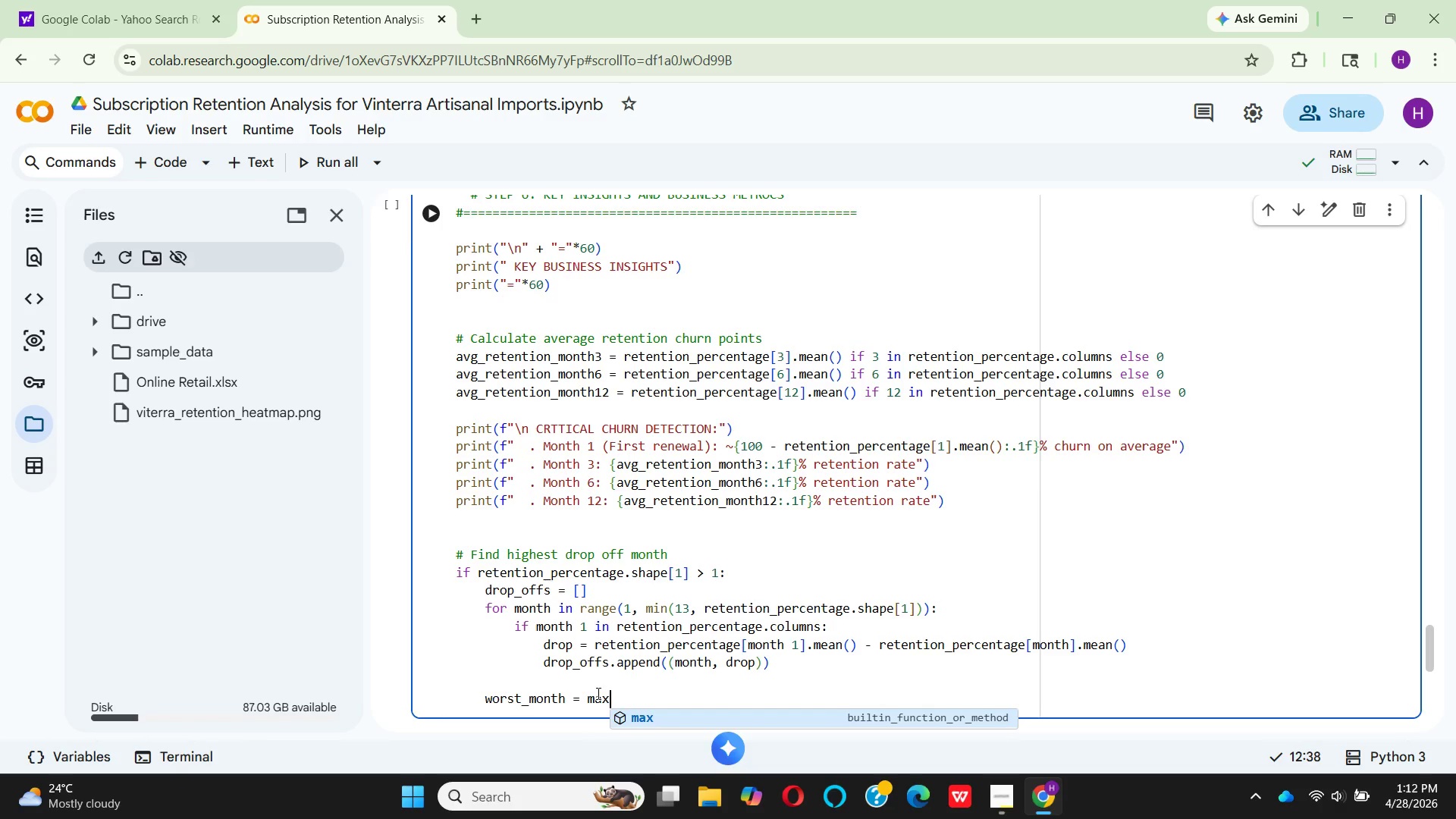 
key(Enter)
 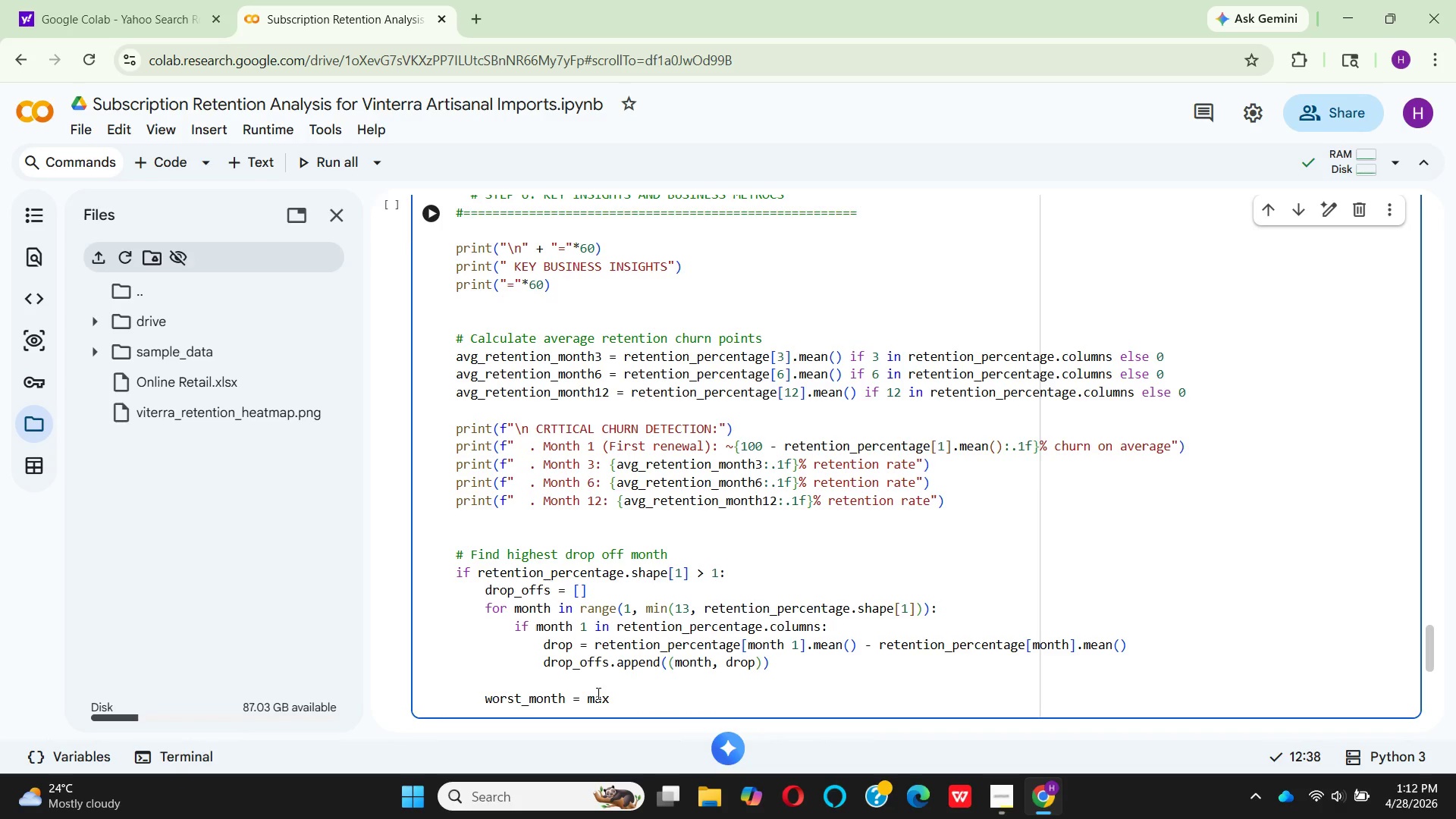 
type((drop_)
 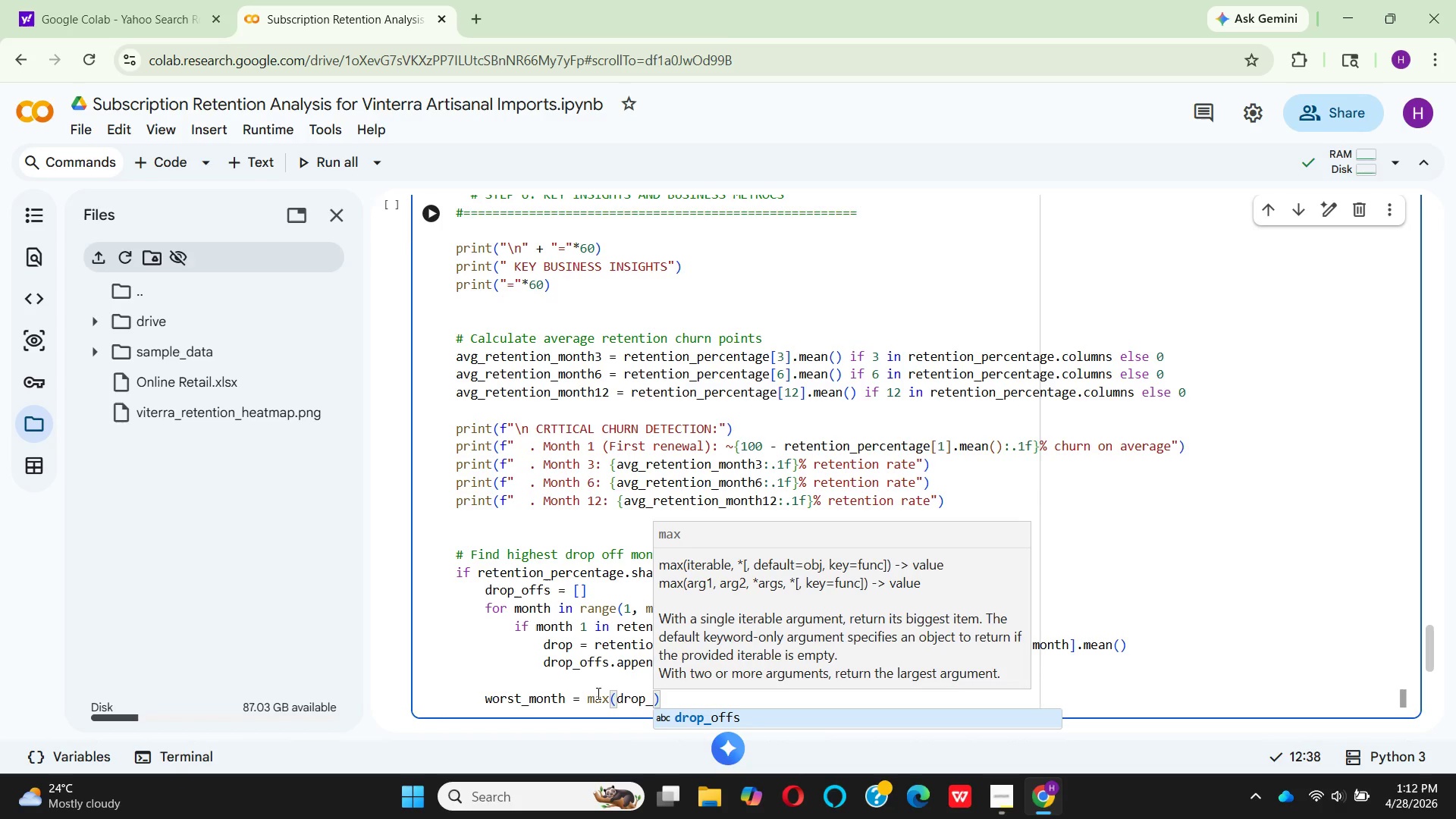 
key(Enter)
 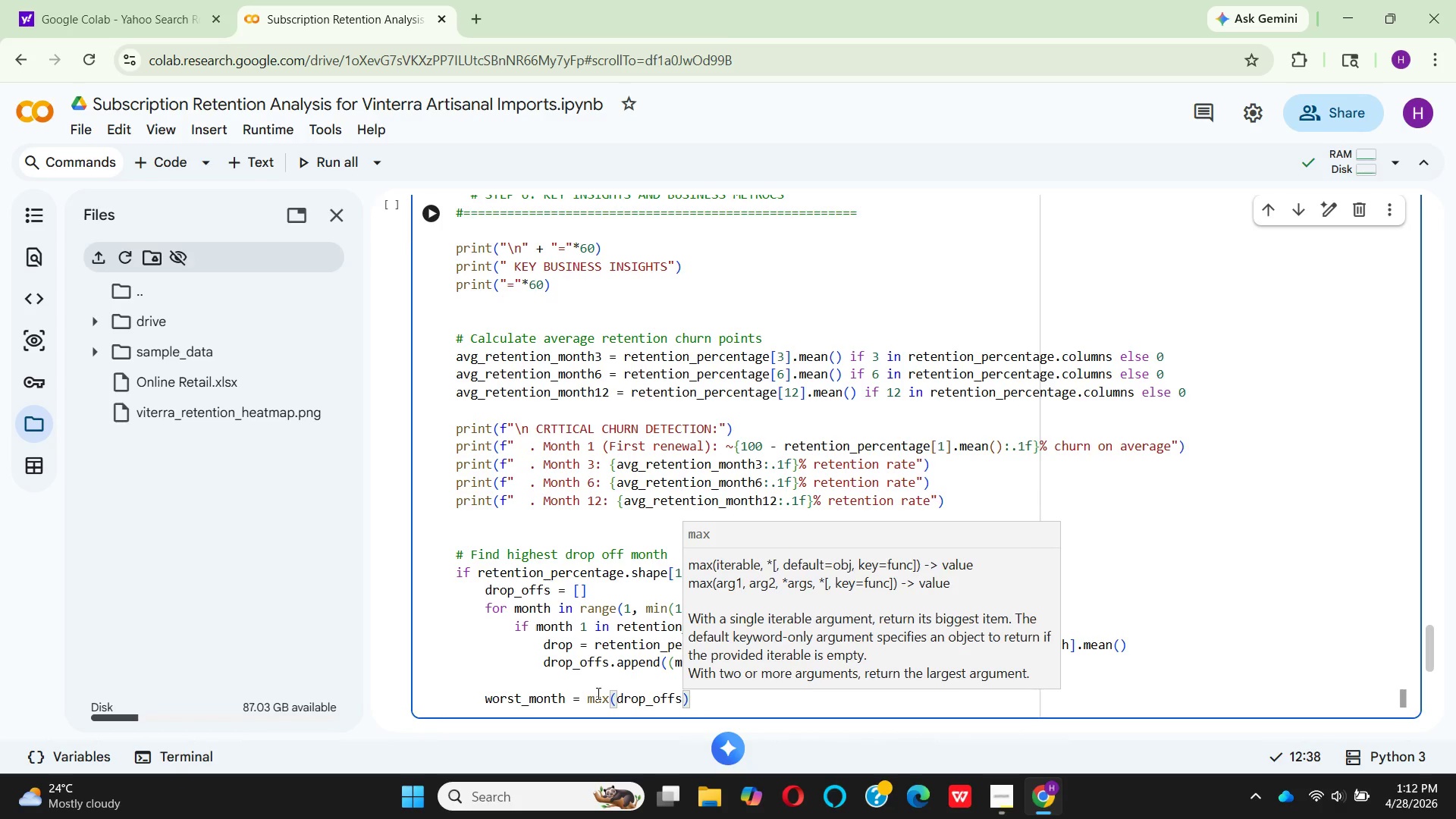 
type(, key)
 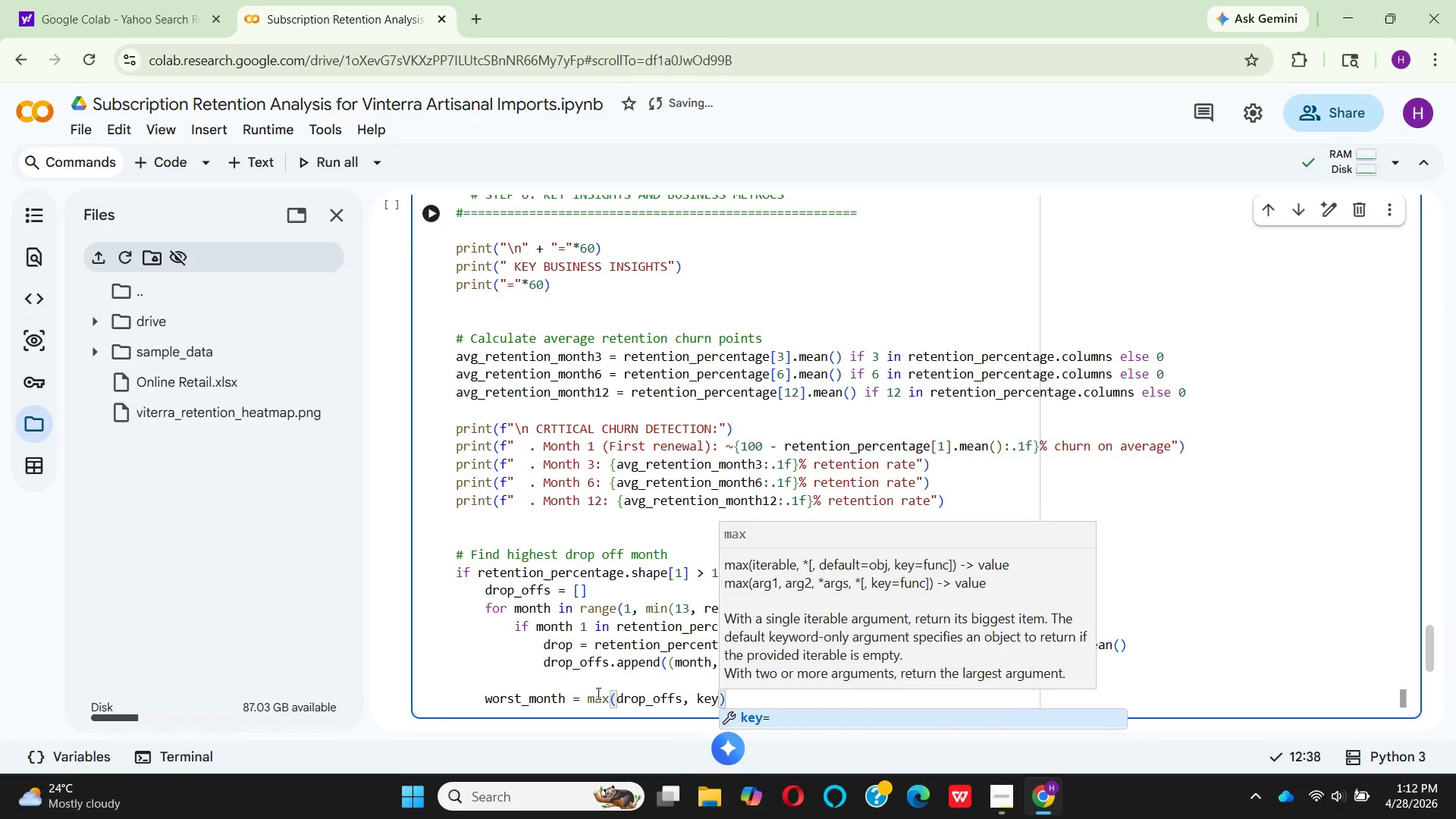 
key(Enter)
 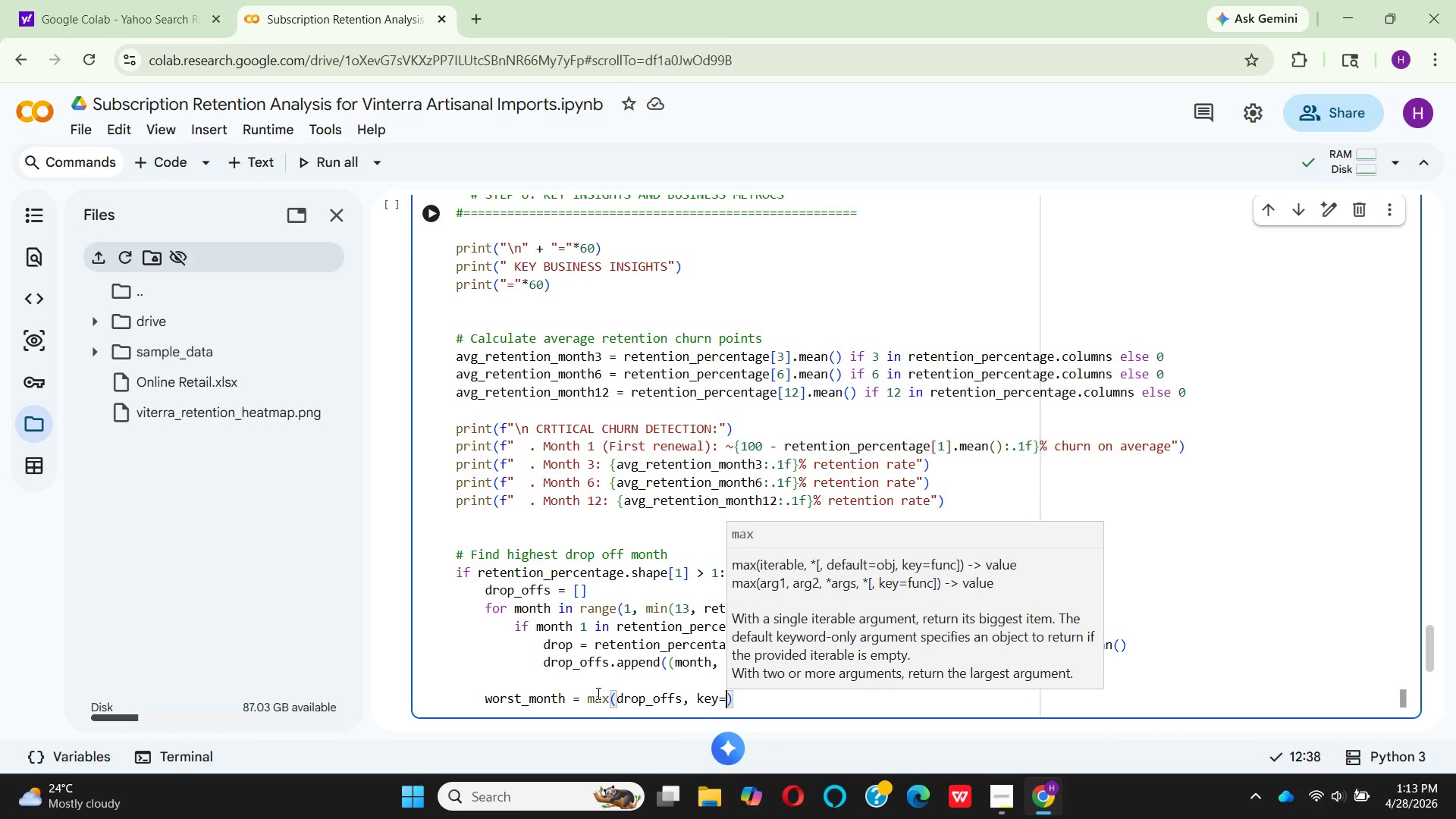 
type(la)
 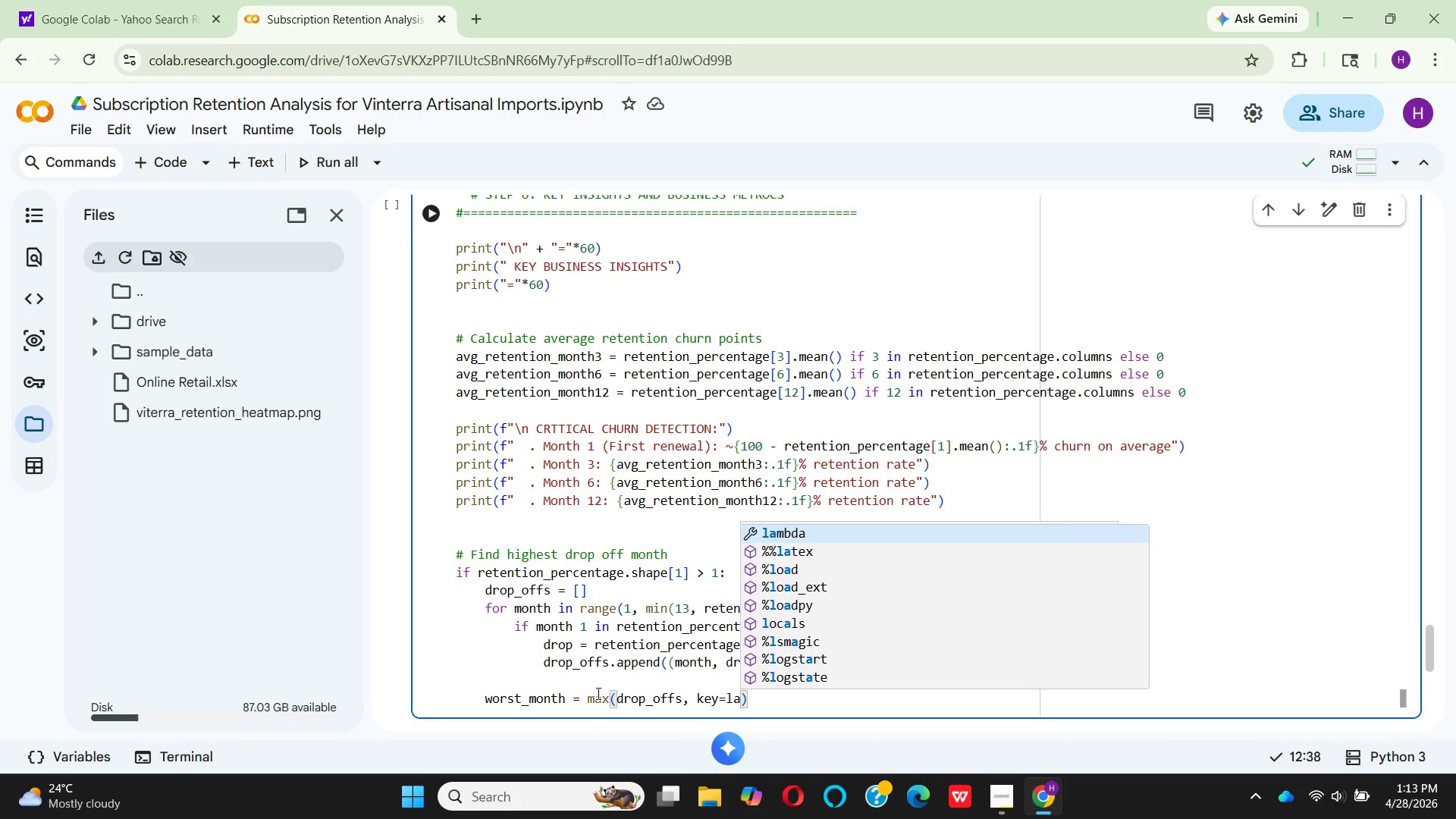 
key(Enter)
 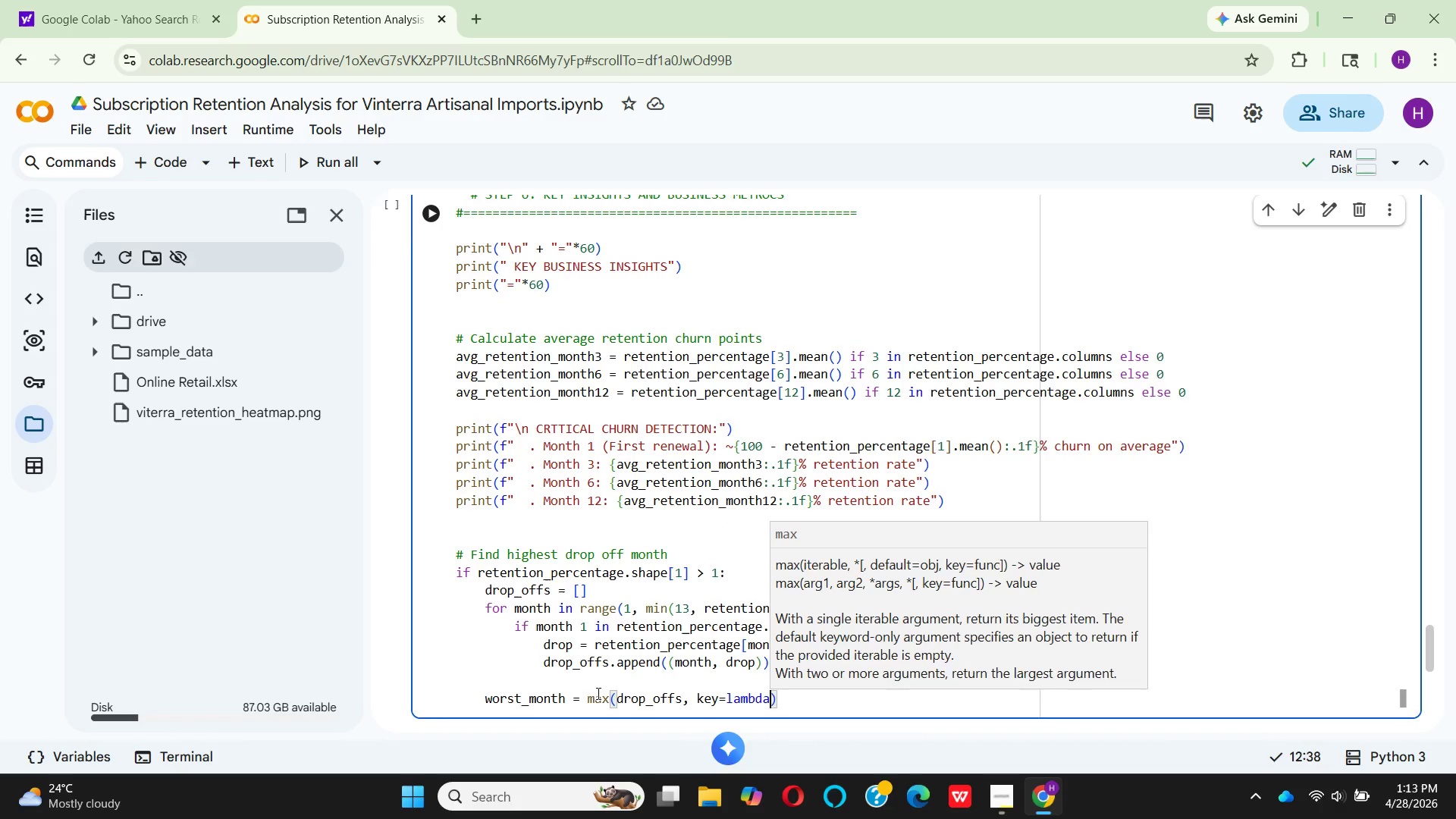 
key(Space)
 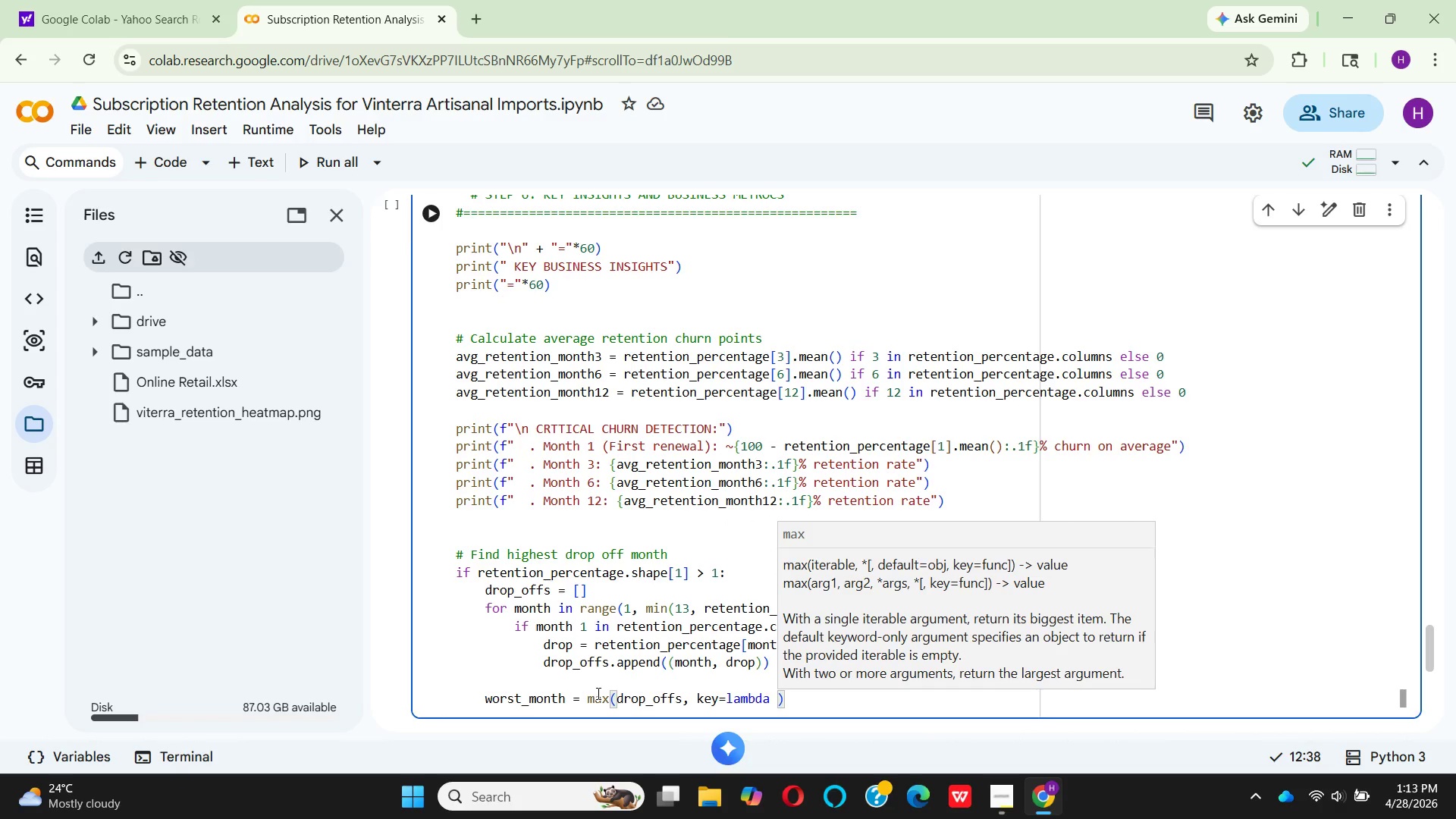 
key(X)
 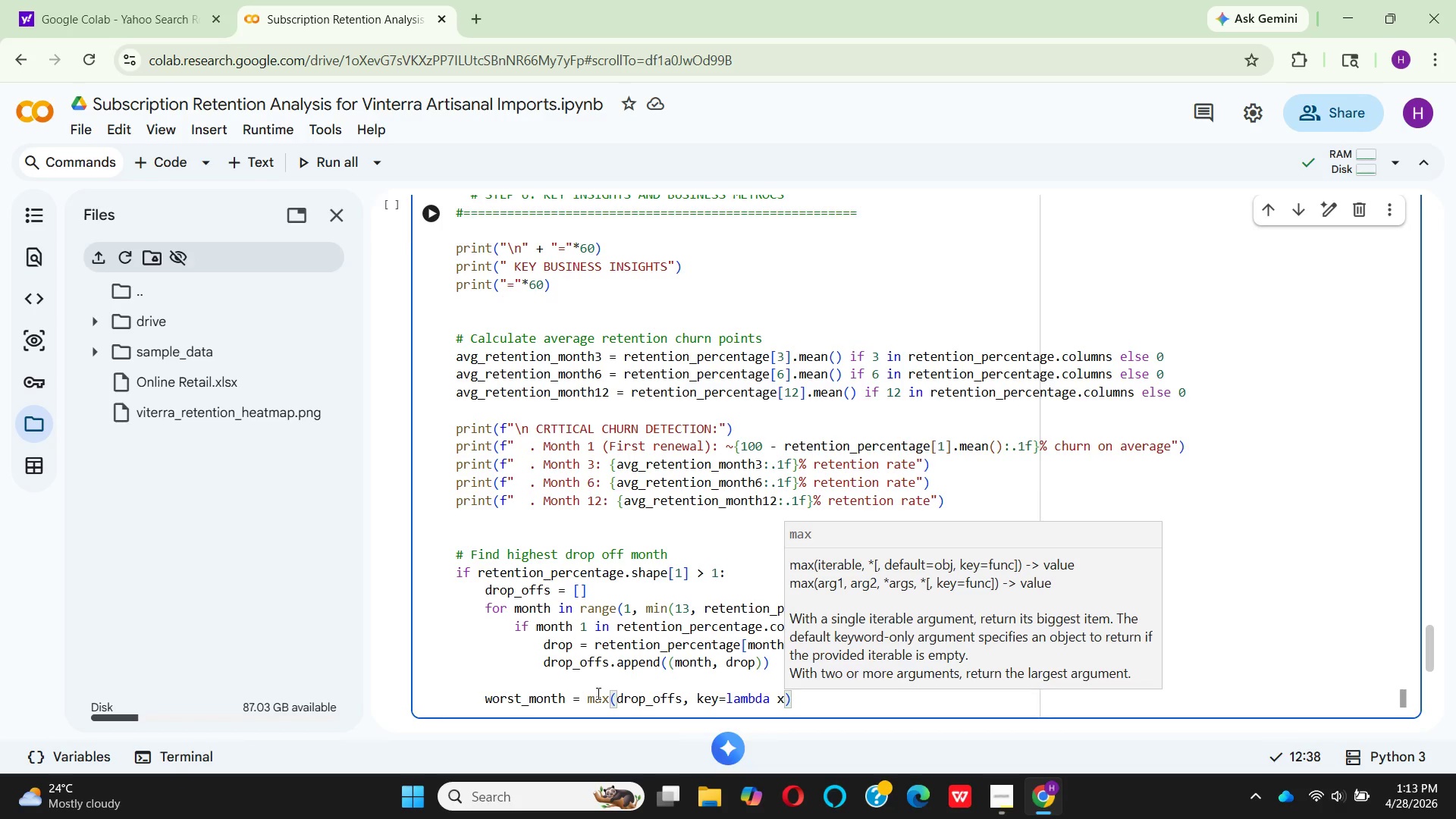 
key(Shift+Semicolon)
 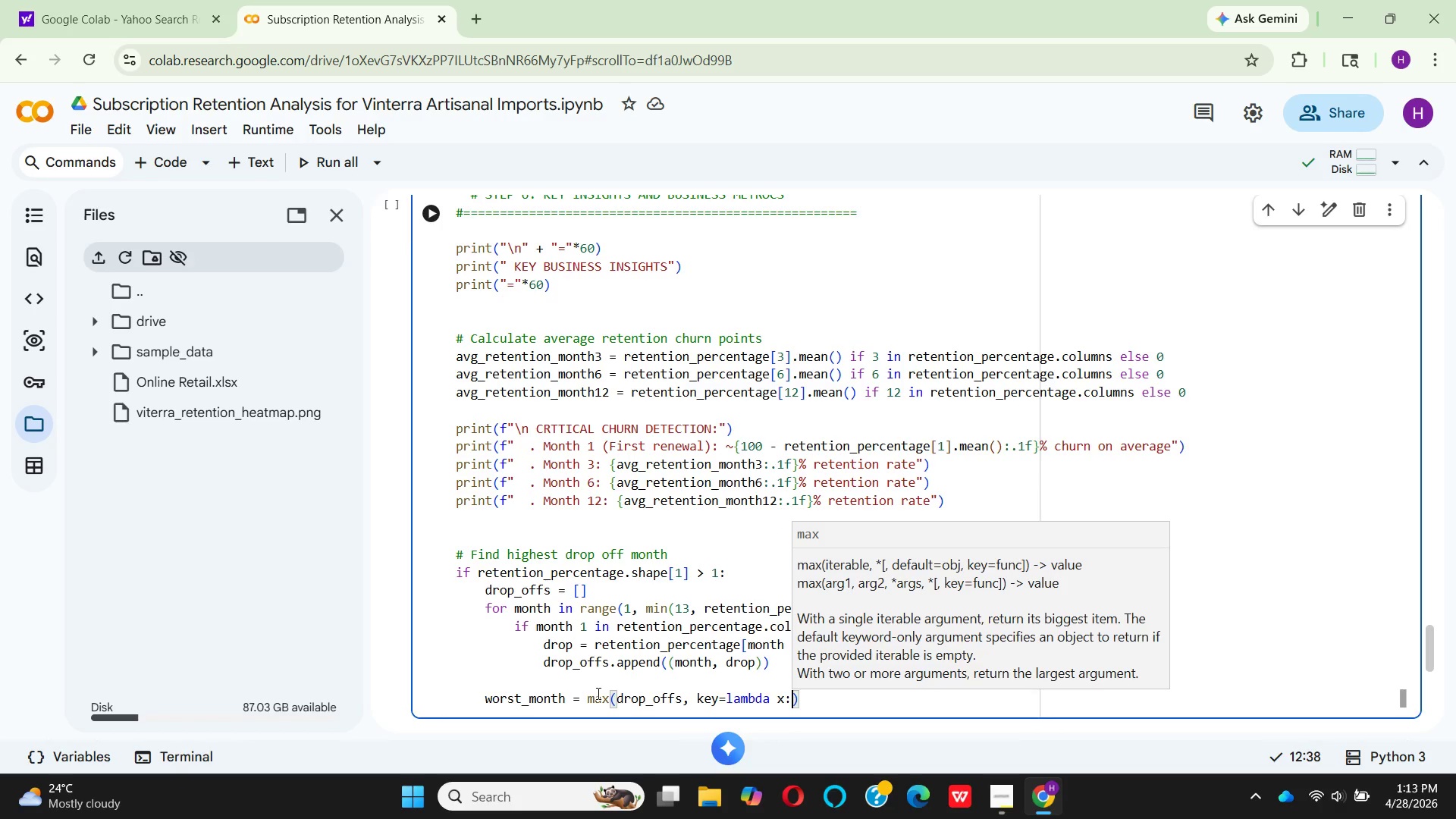 
key(Space)
 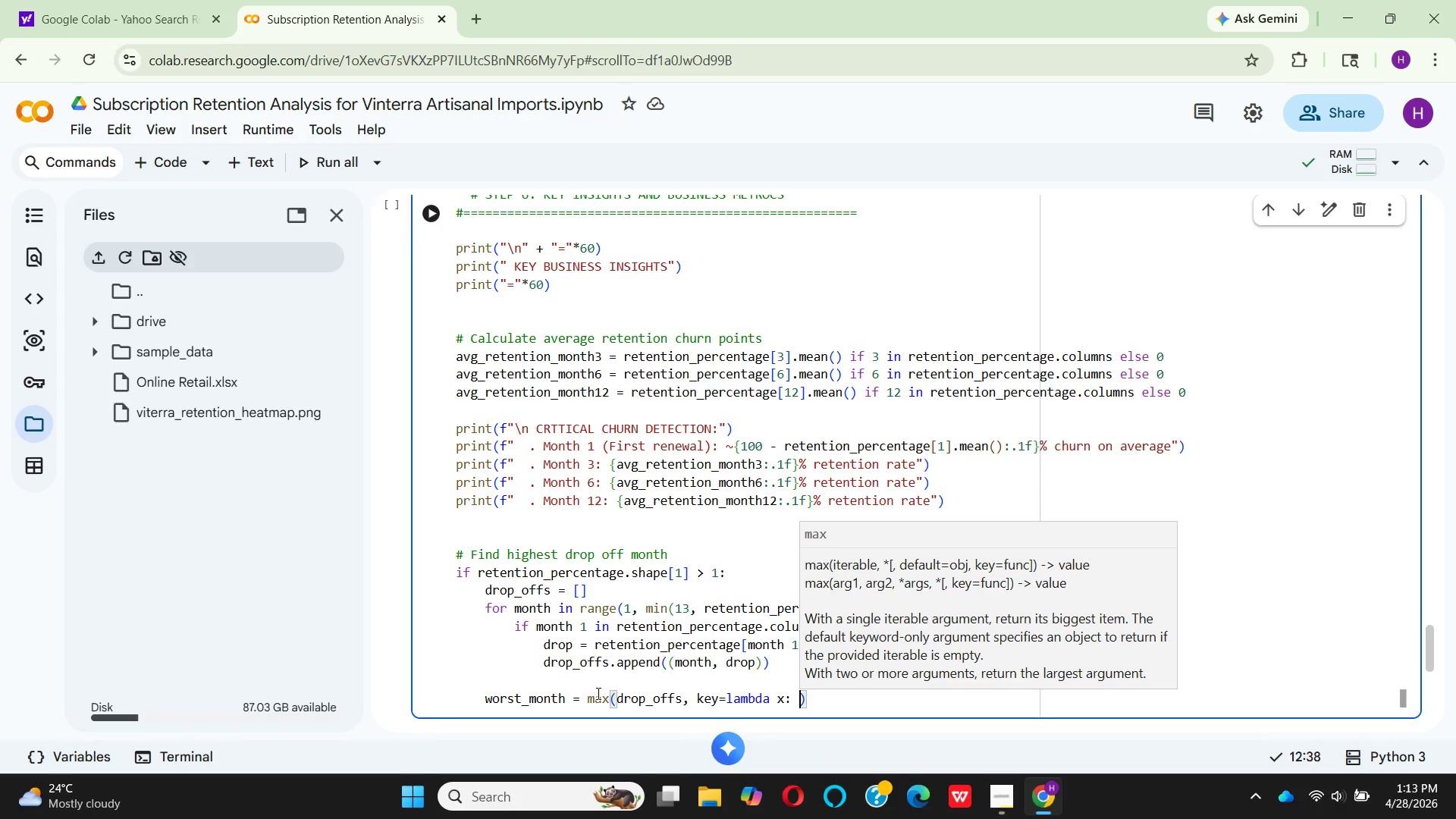 
key(A)
 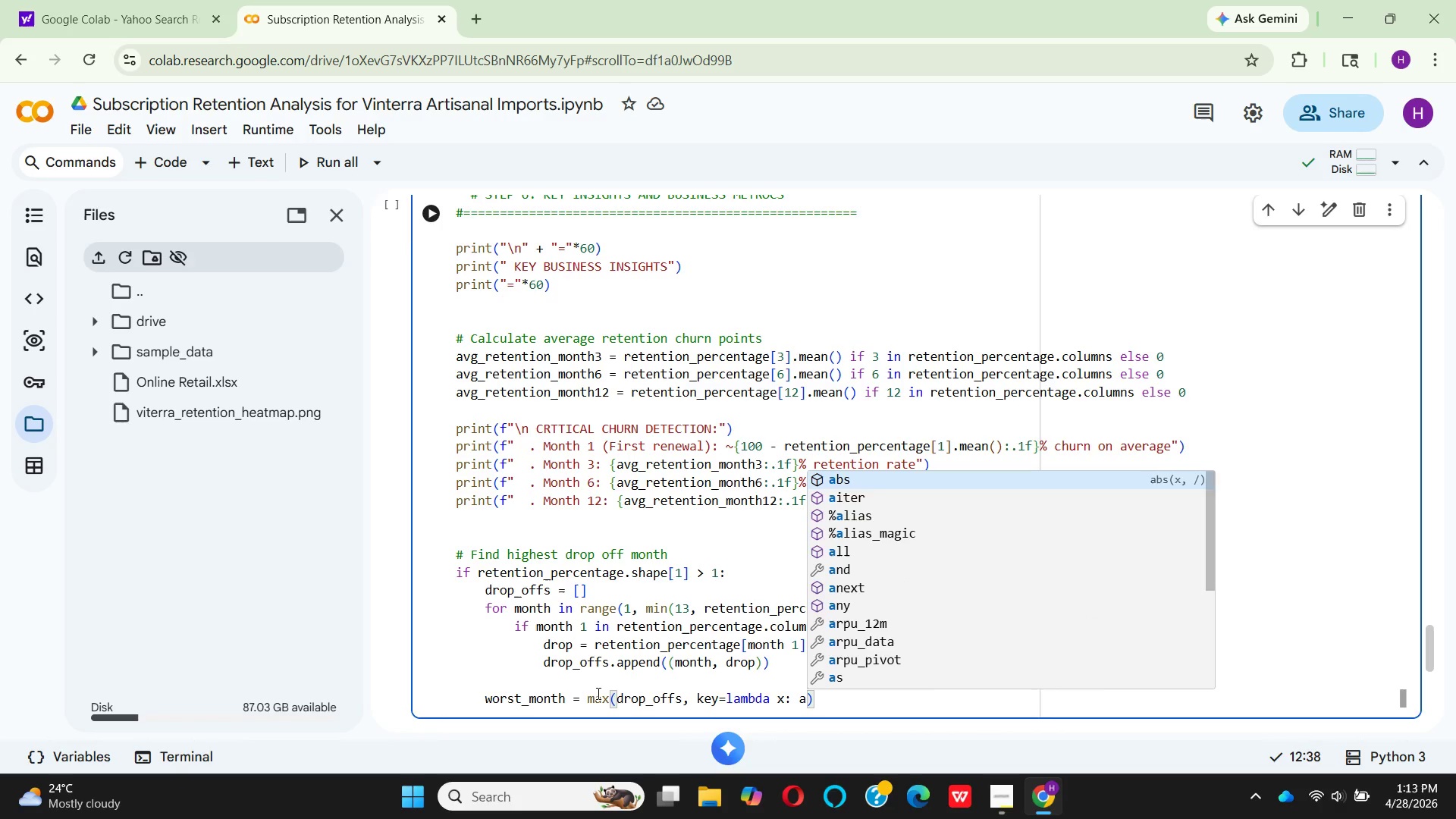 
key(Backspace)
 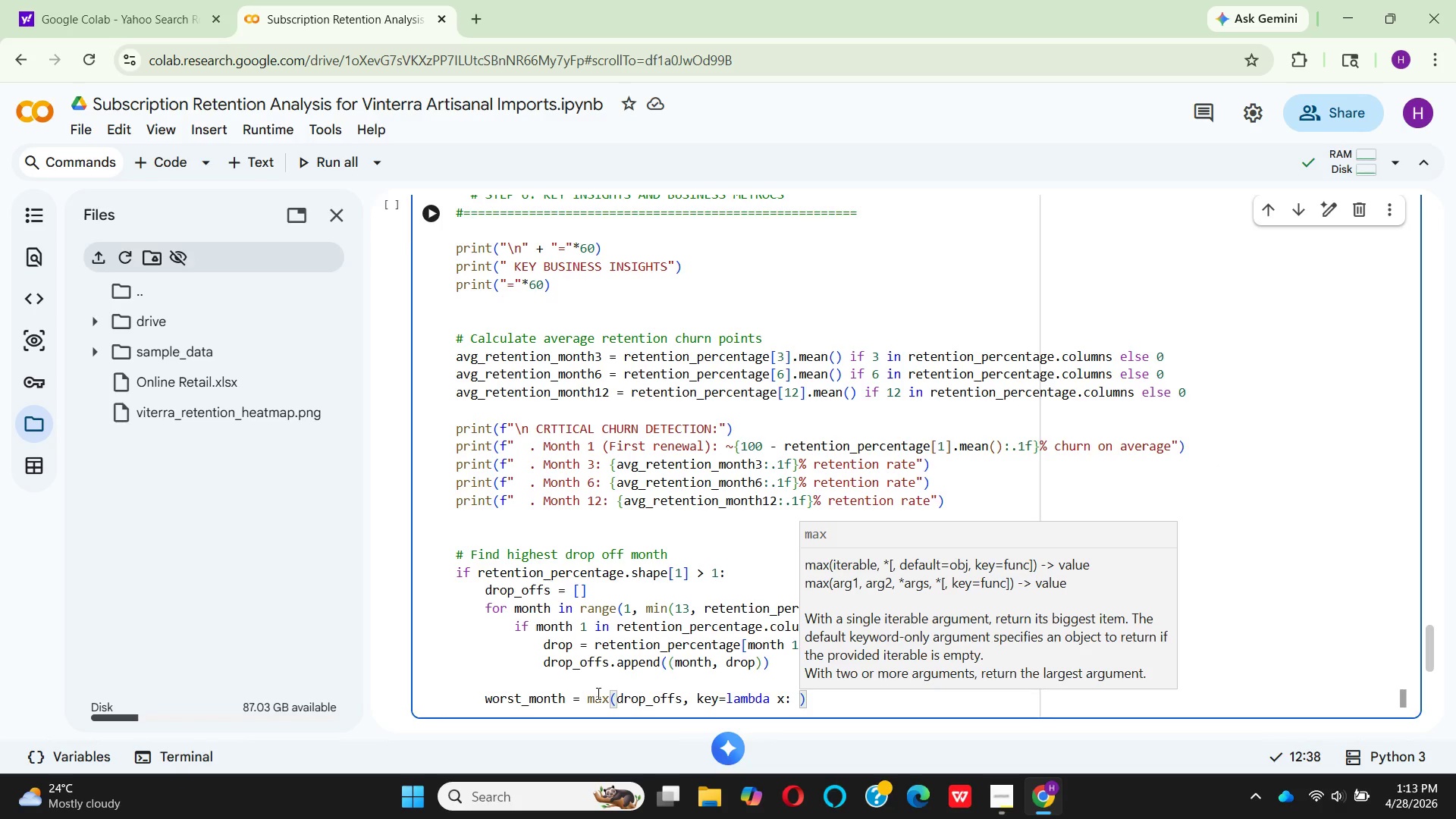 
key(X)
 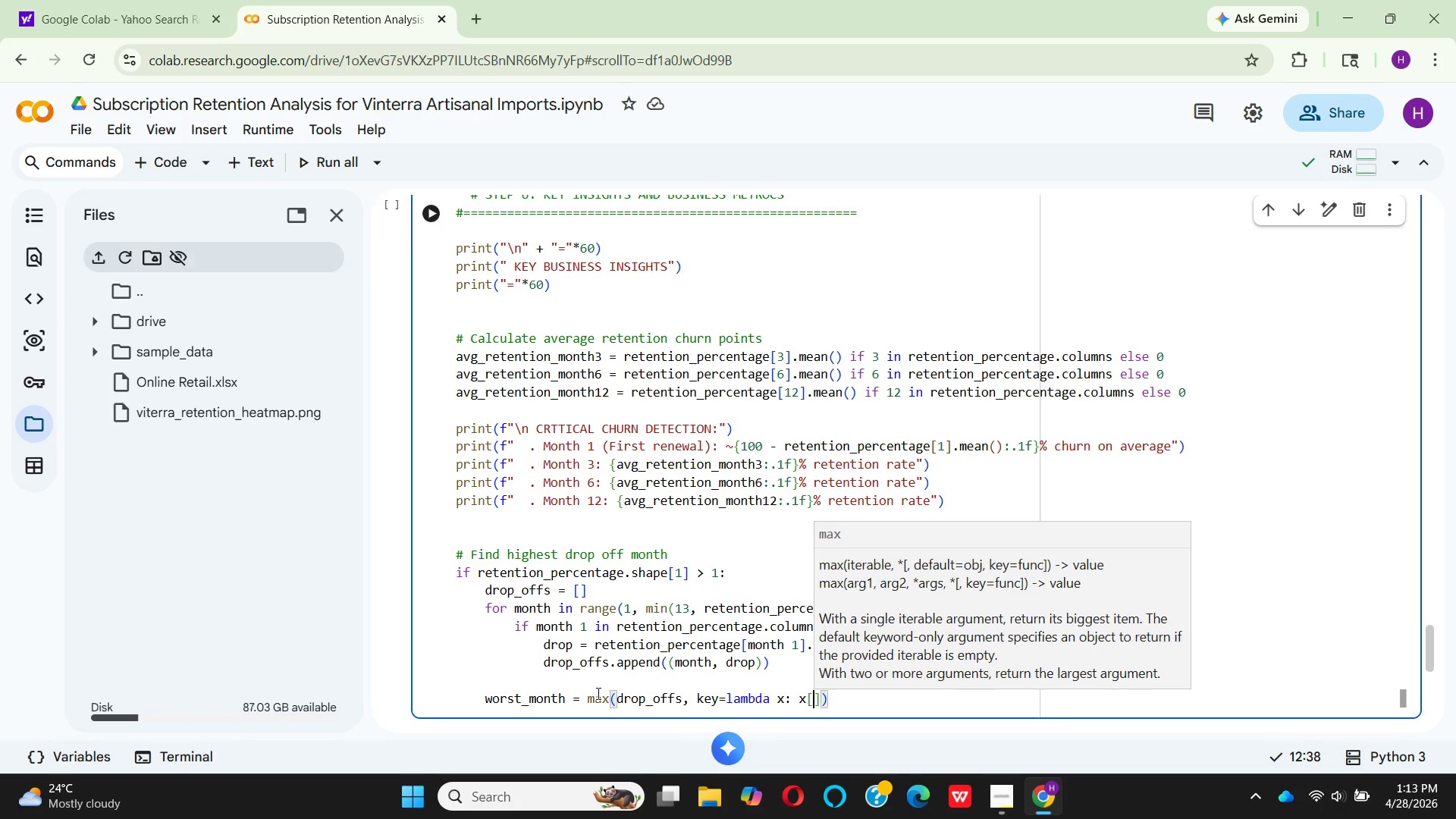 
key(BracketLeft)
 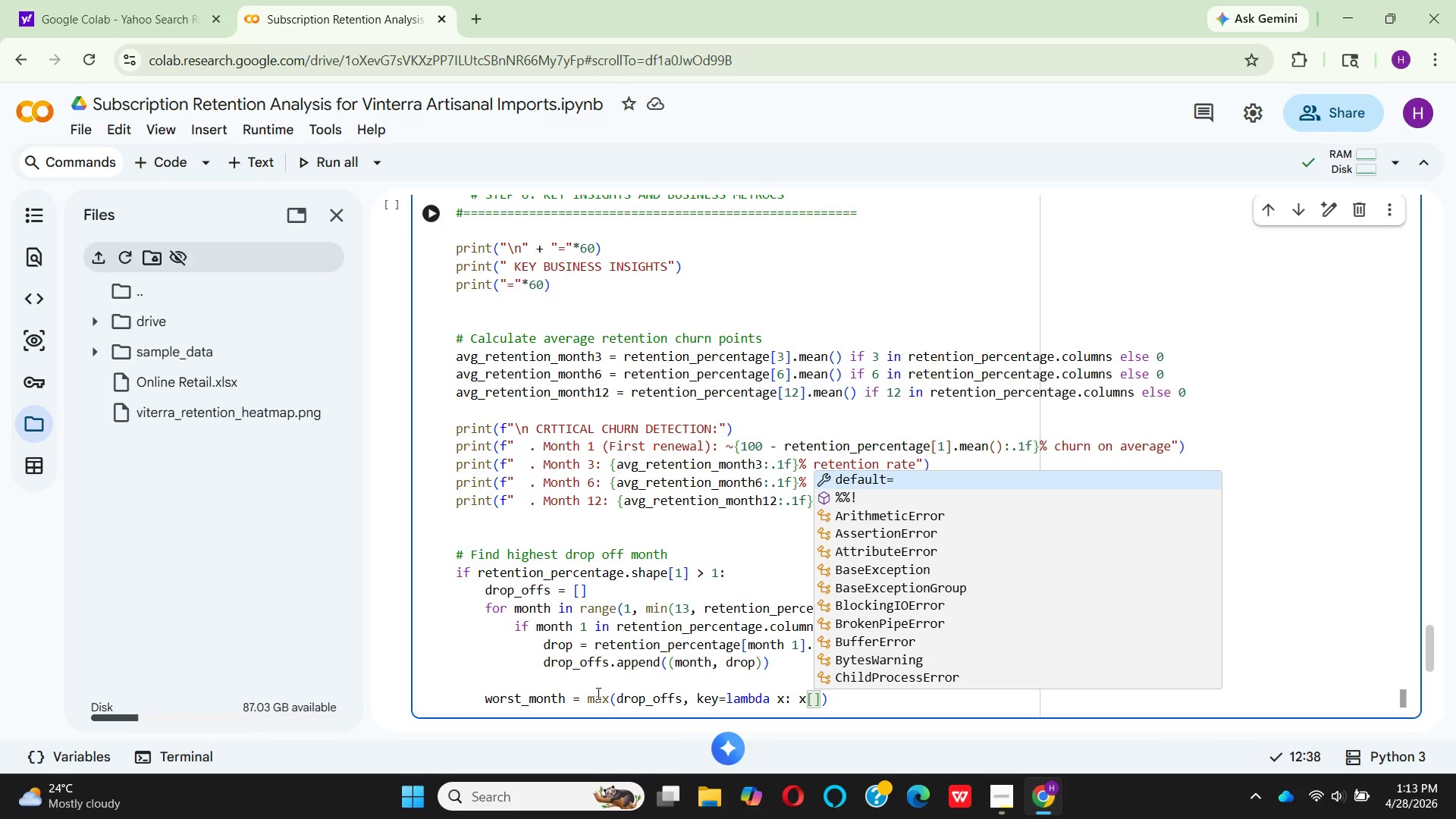 
key(1)
 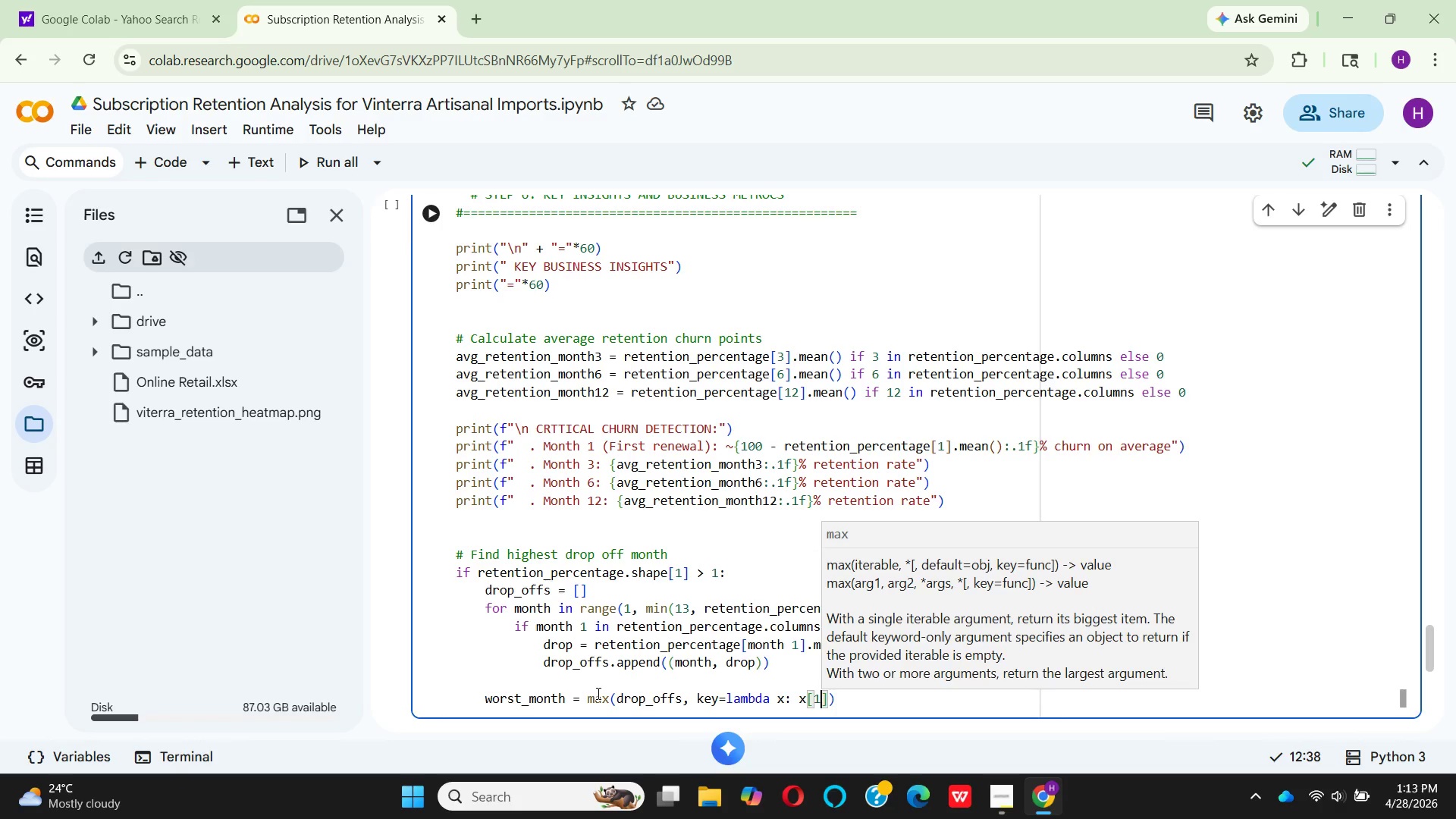 
key(ArrowRight)
 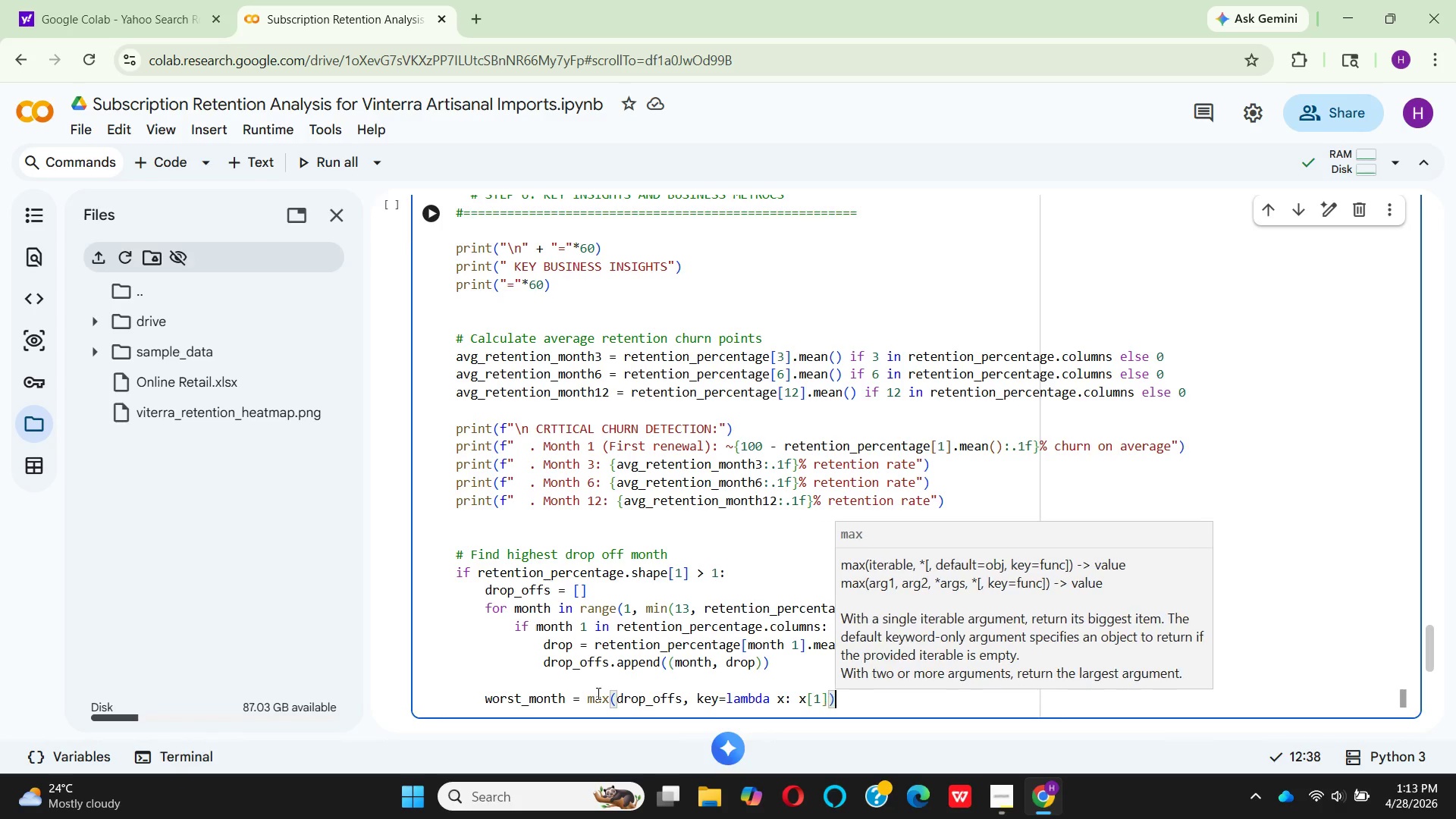 
key(ArrowRight)
 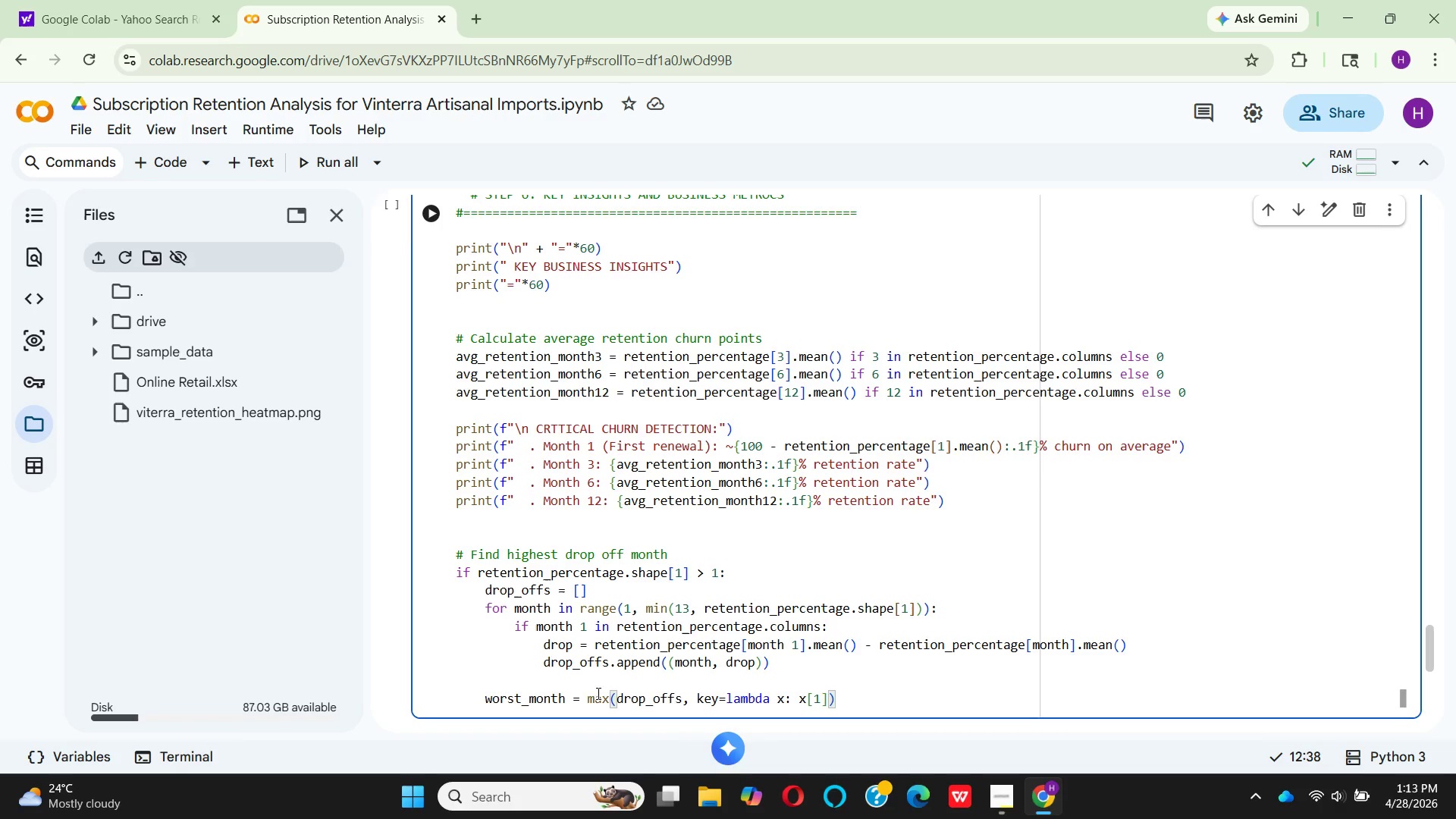 
key(Enter)
 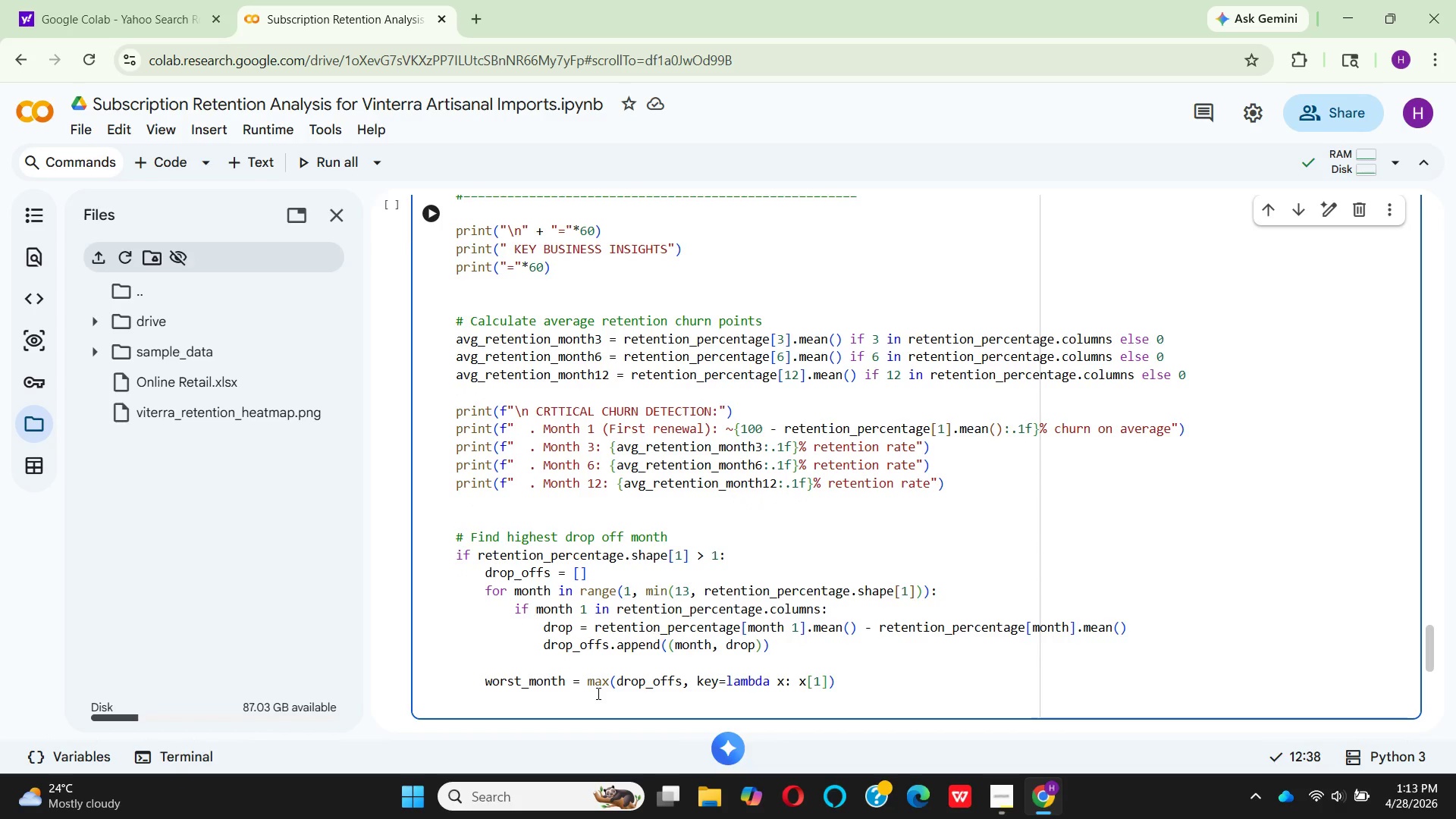 
type(prin)
 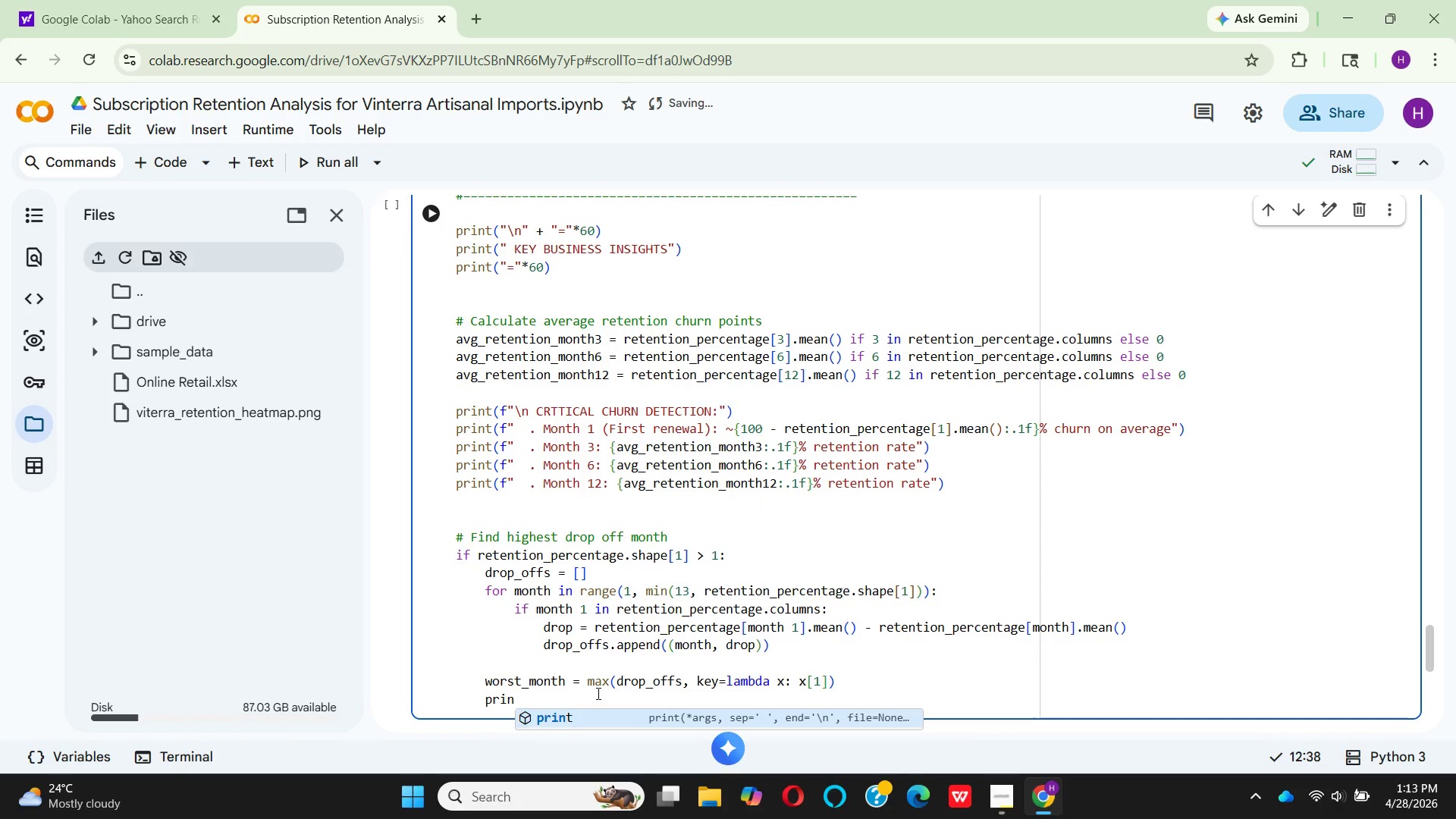 
key(Enter)
 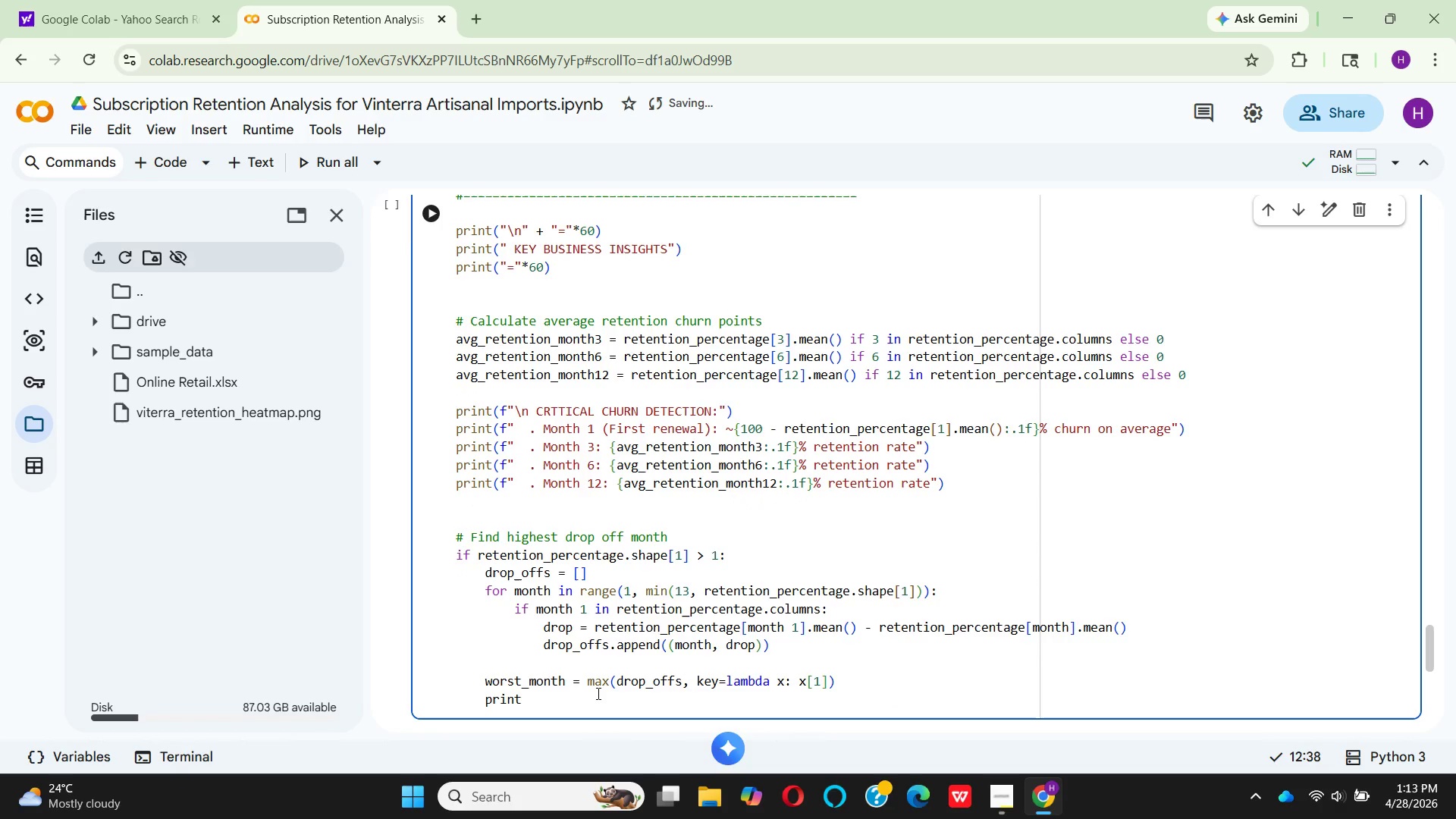 
key(Shift+9)
 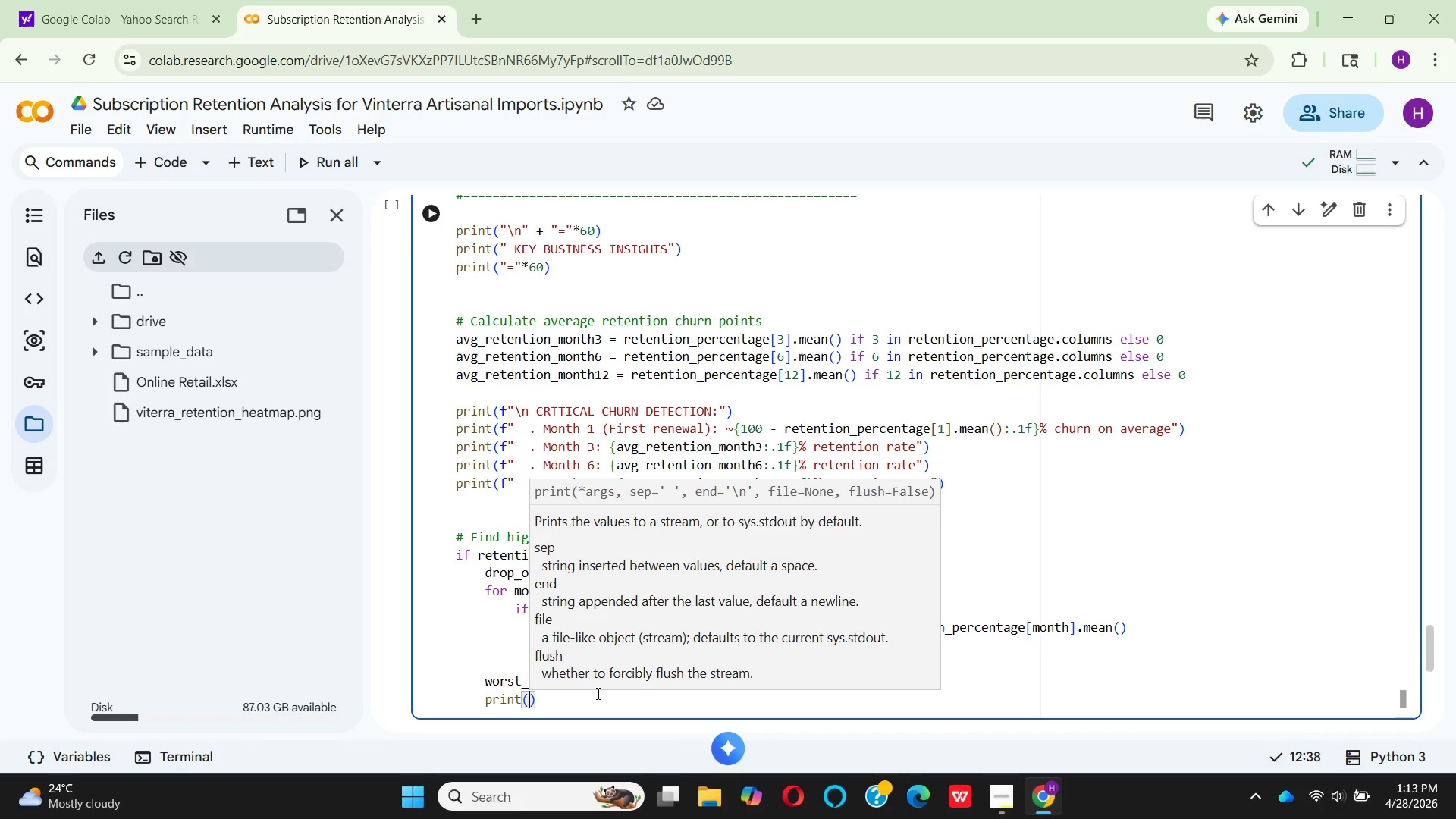 
key(F)
 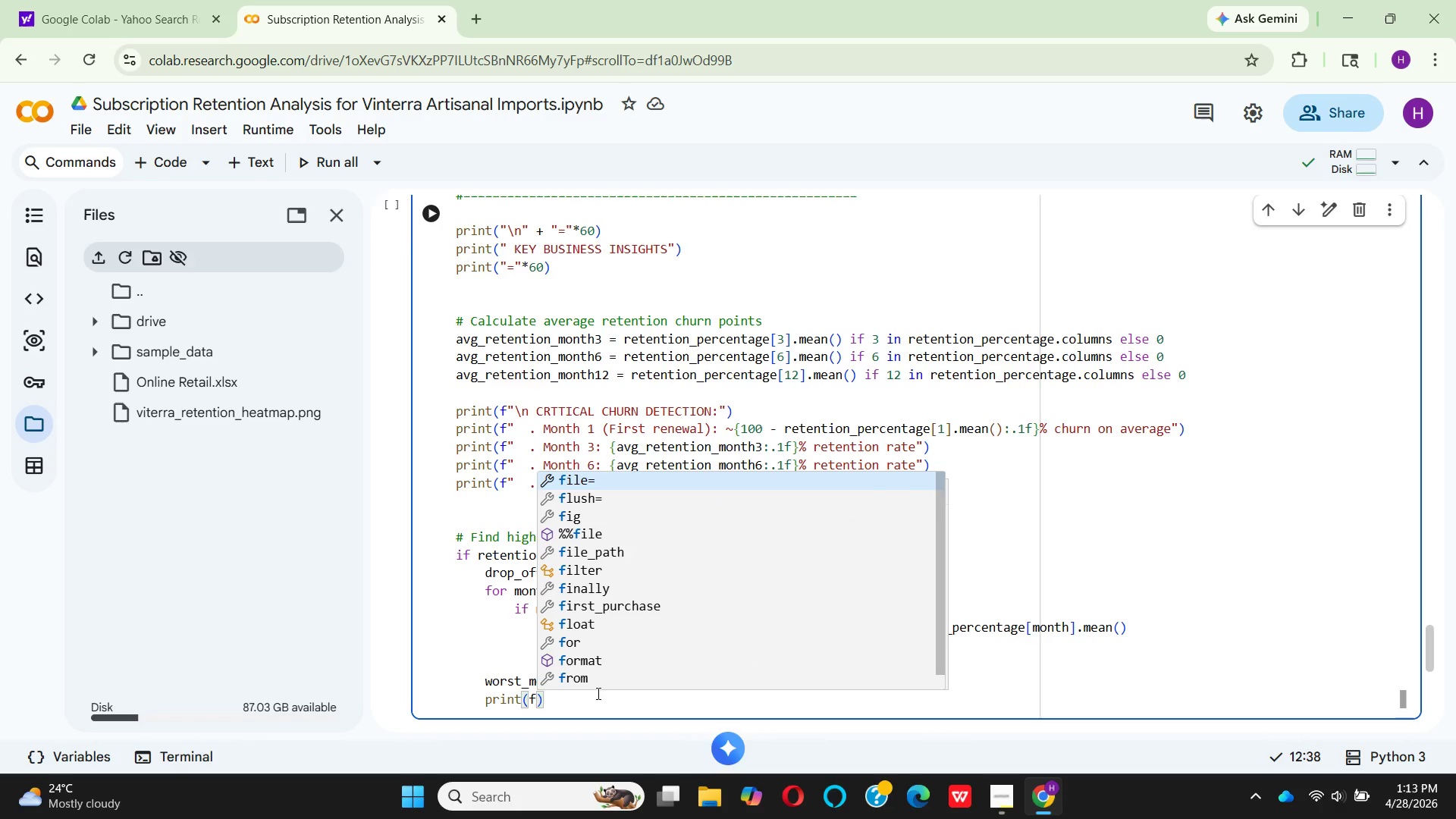 
key(Shift+Quote)
 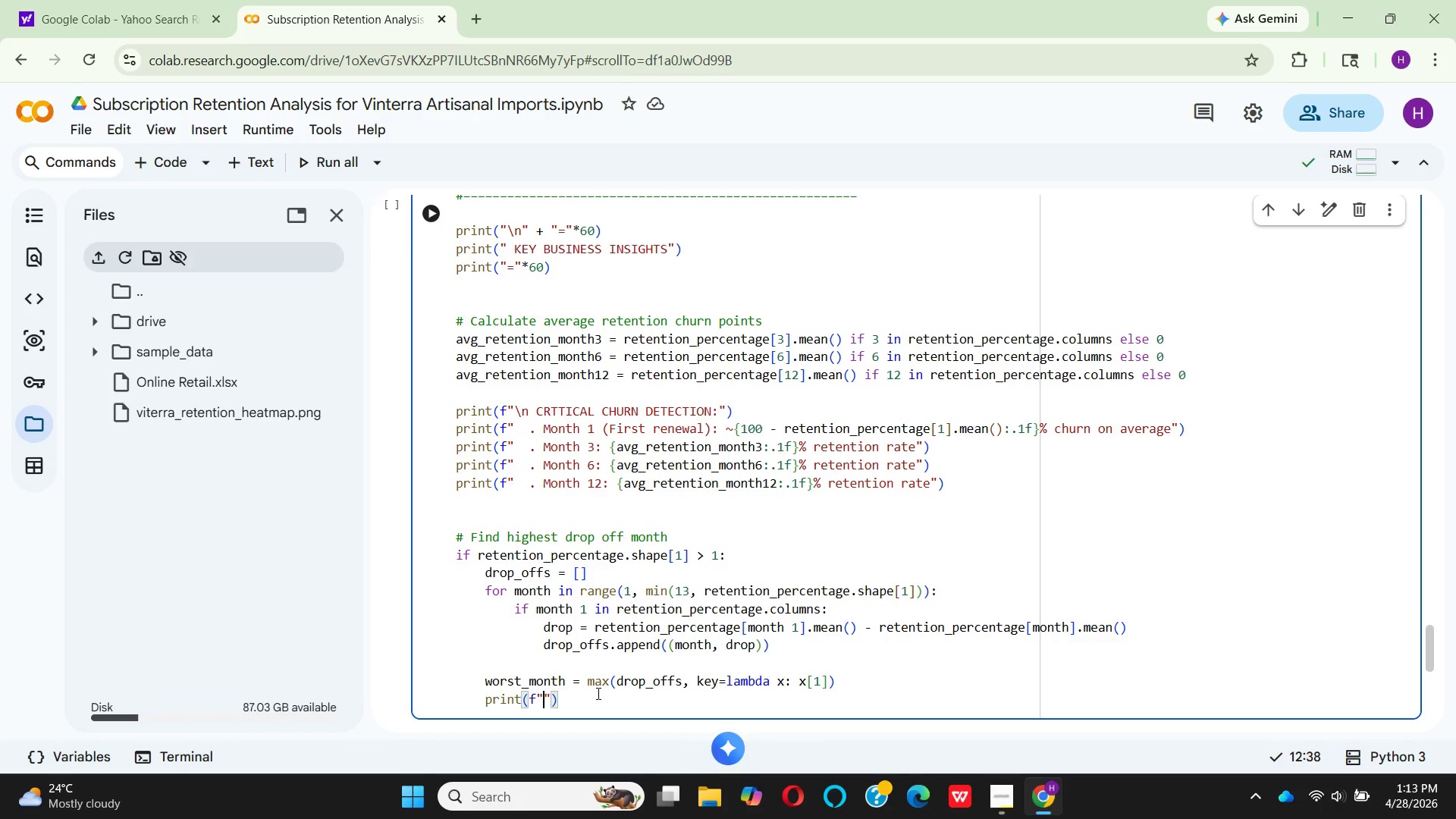 
key(Space)
 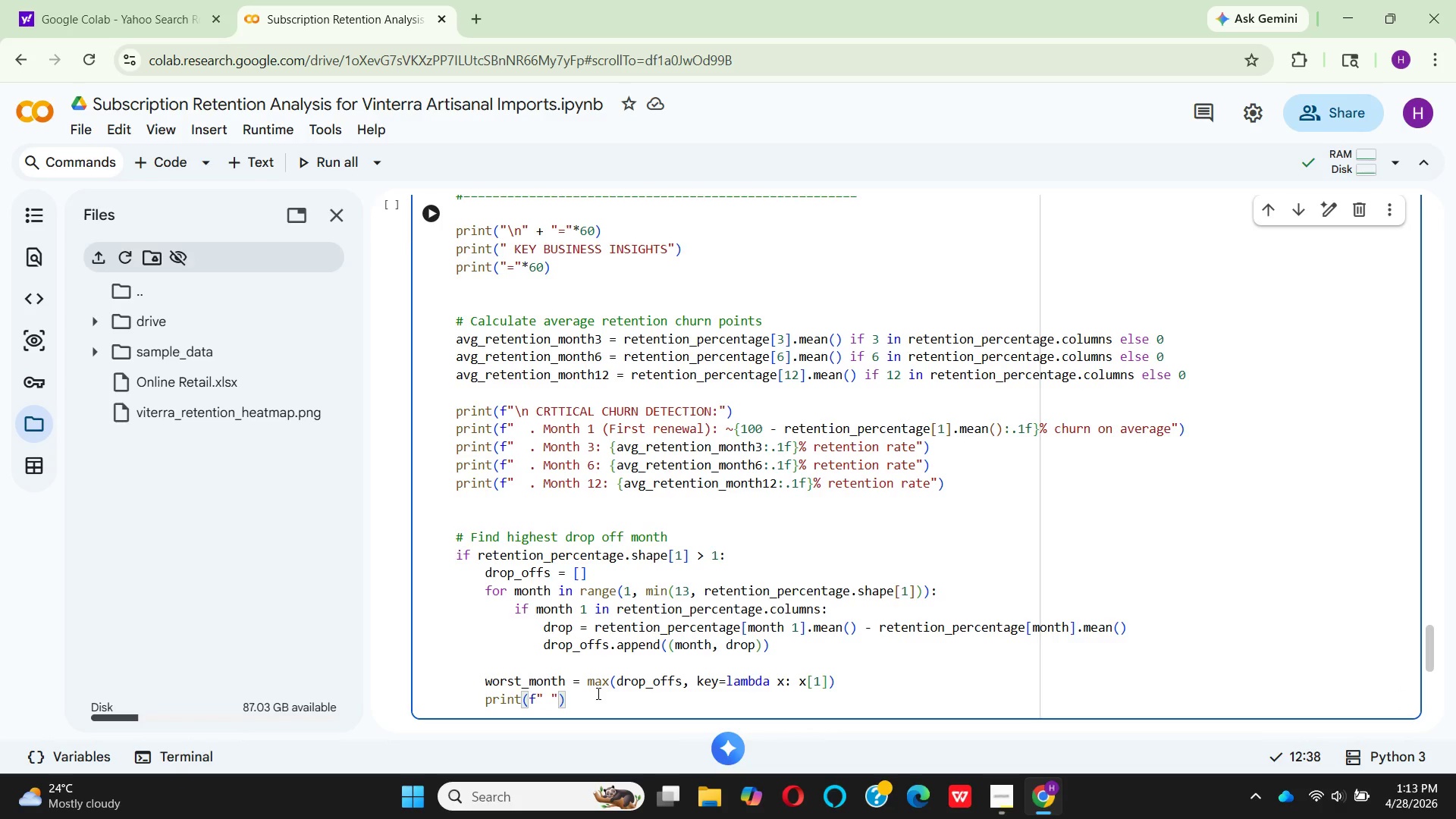 
key(Backslash)
 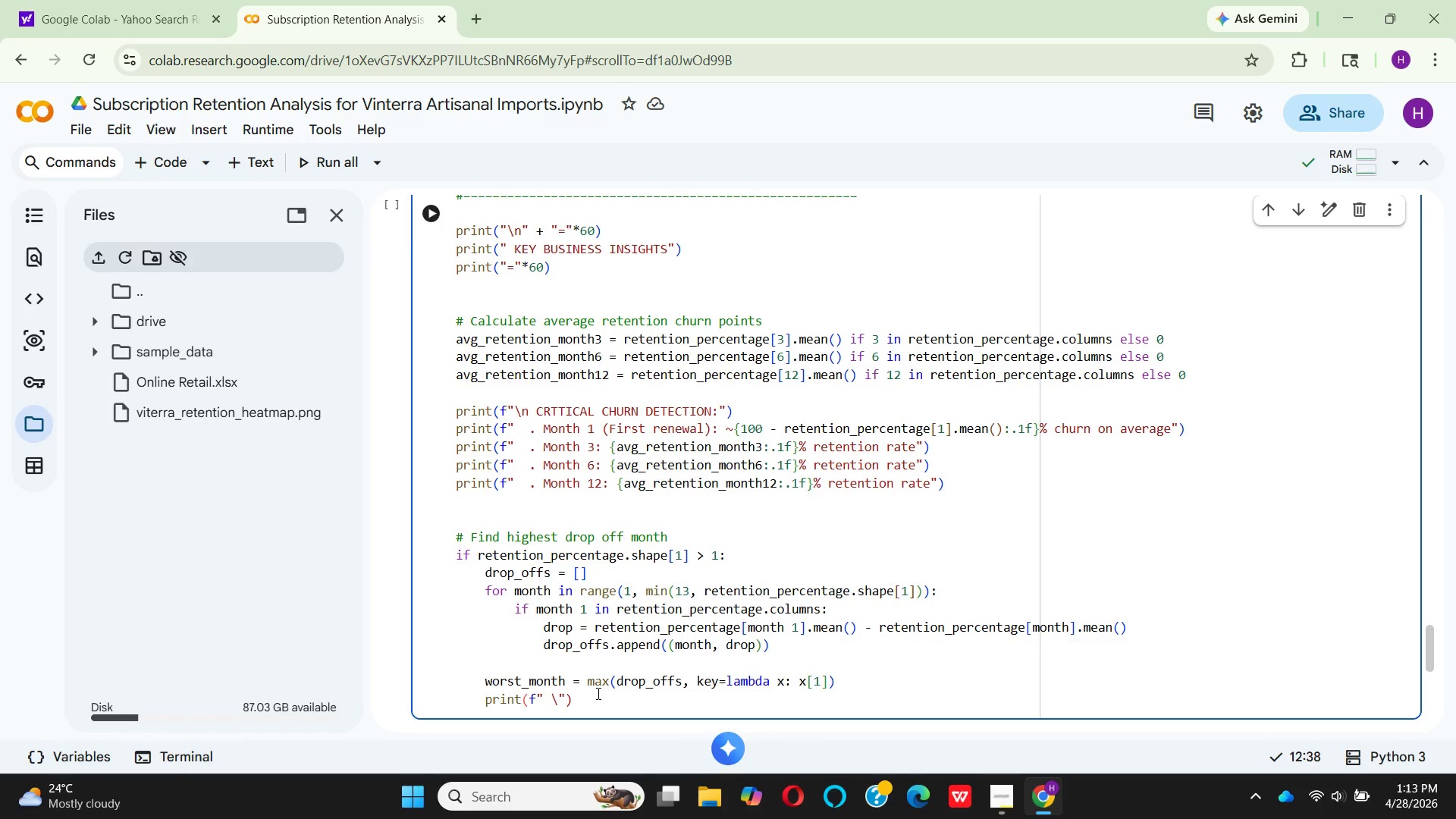 
key(N)
 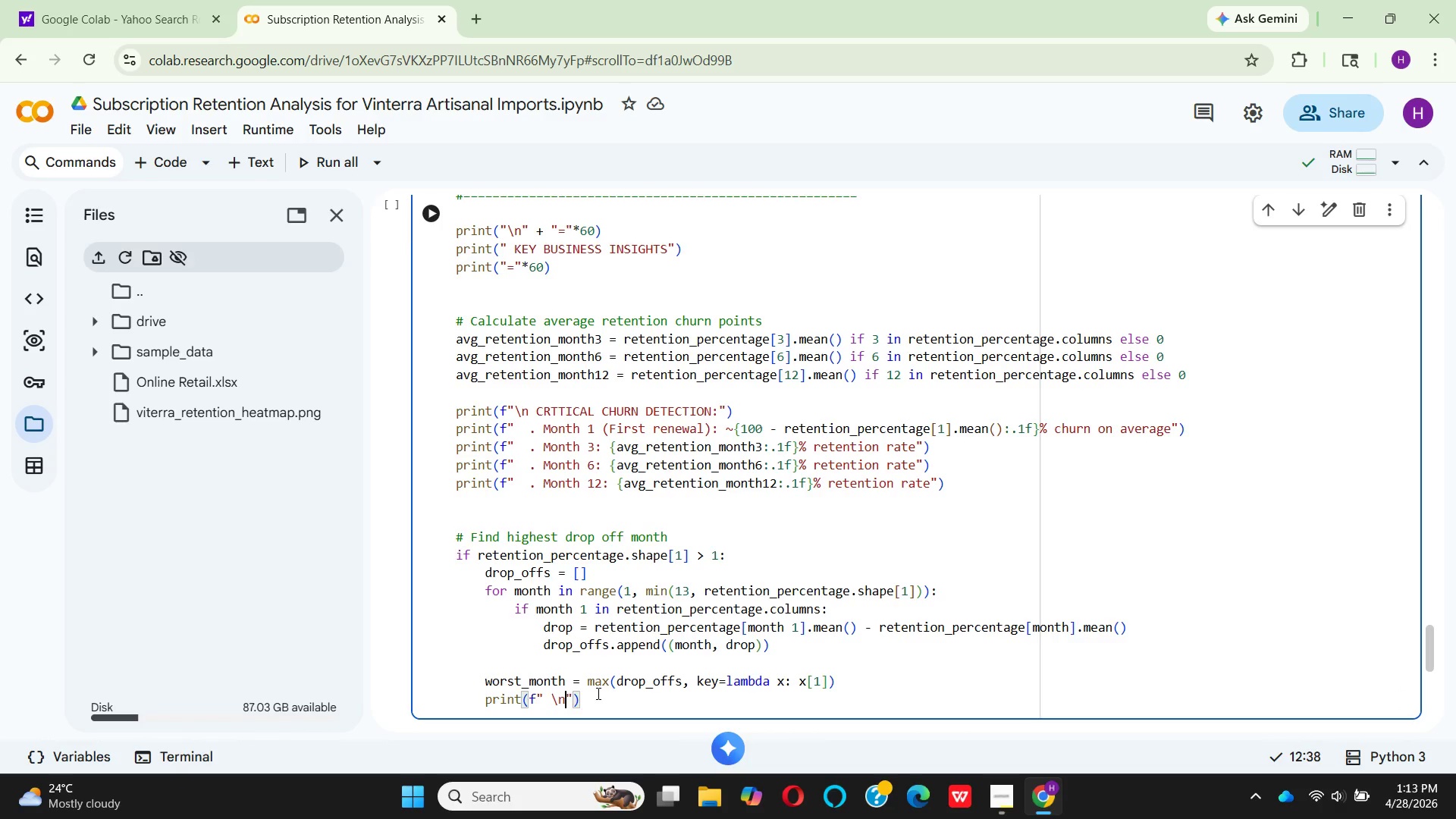 
key(Space)
 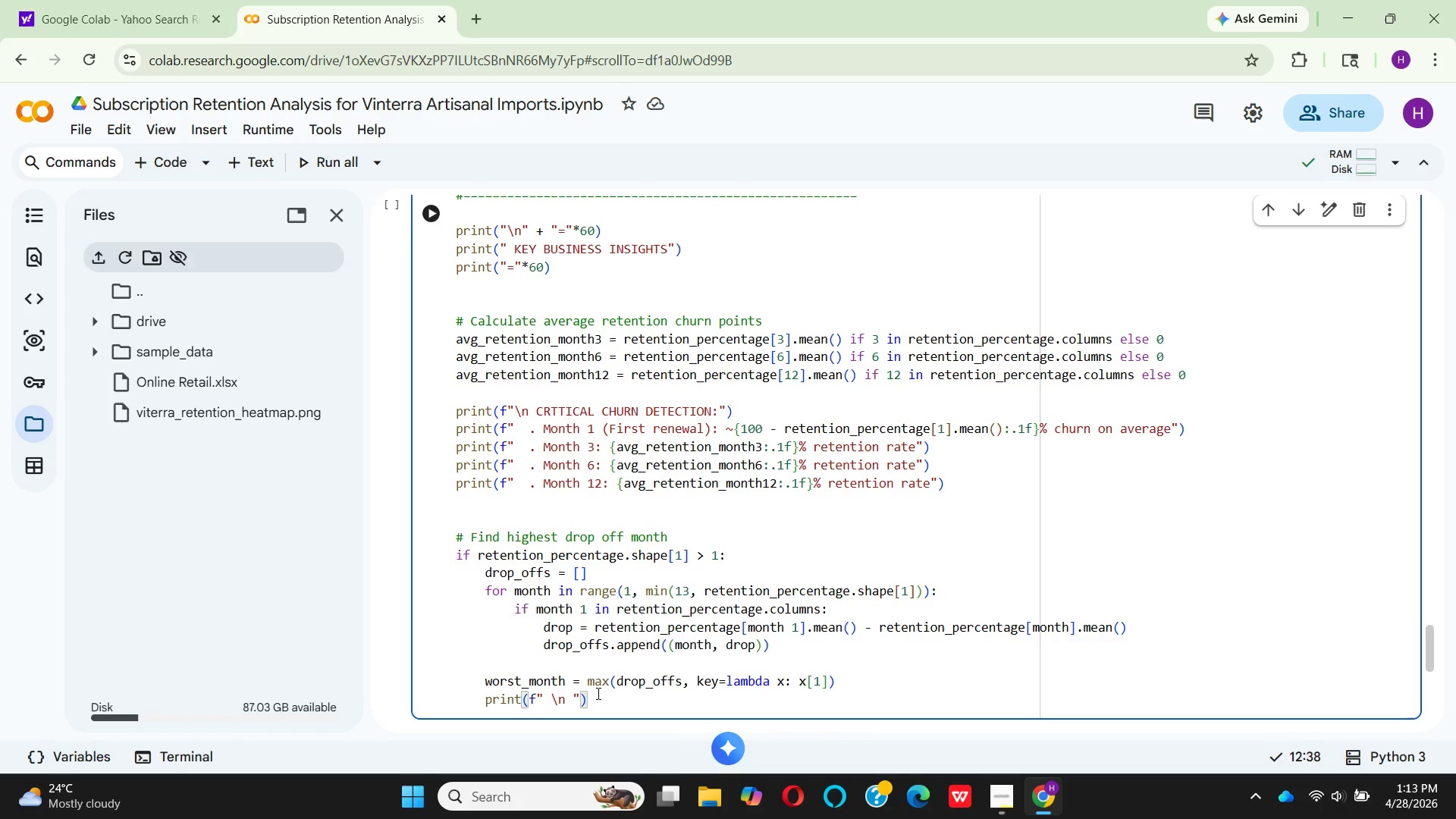 
key(Space)
 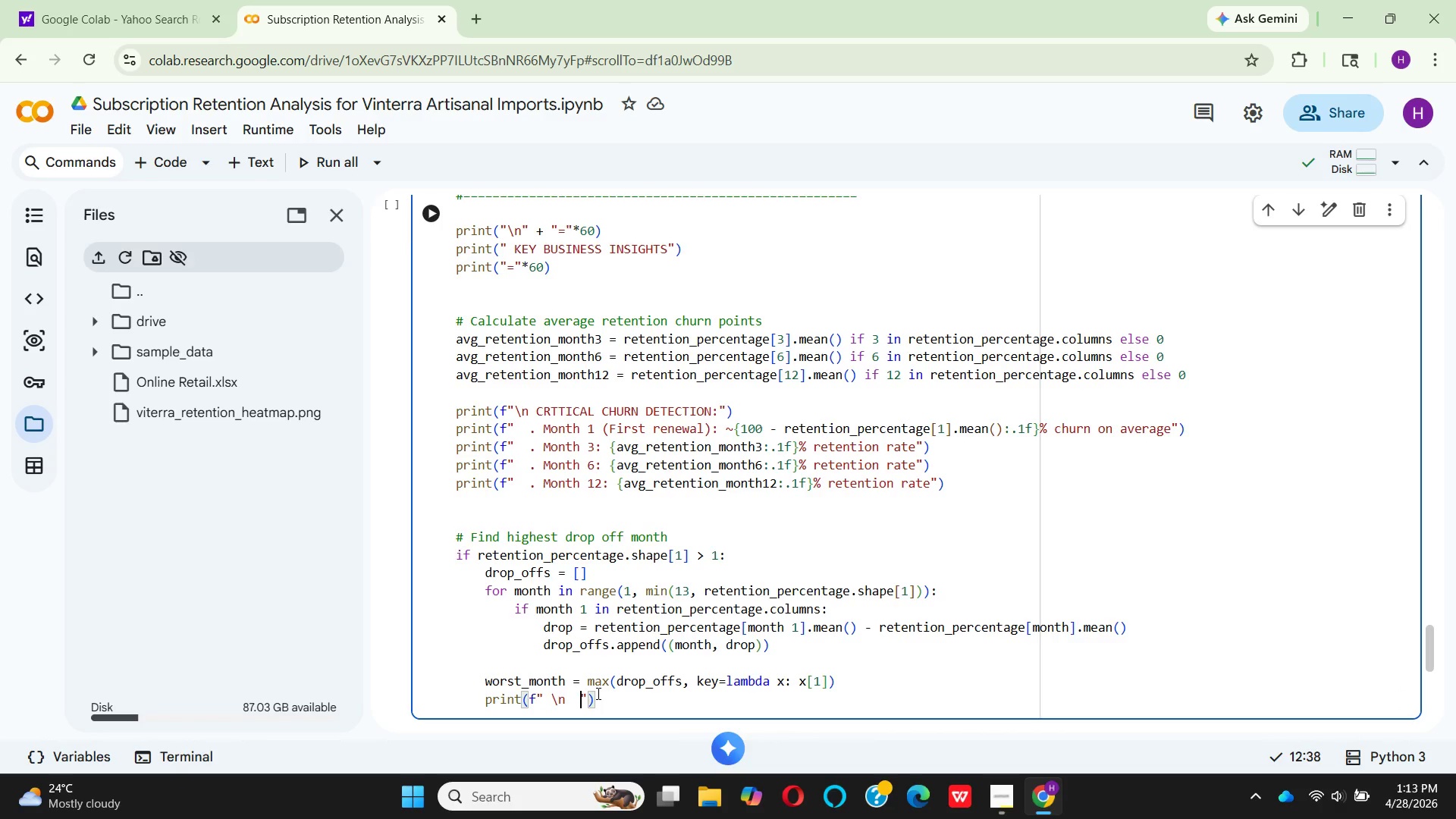 
key(CapsLock)
 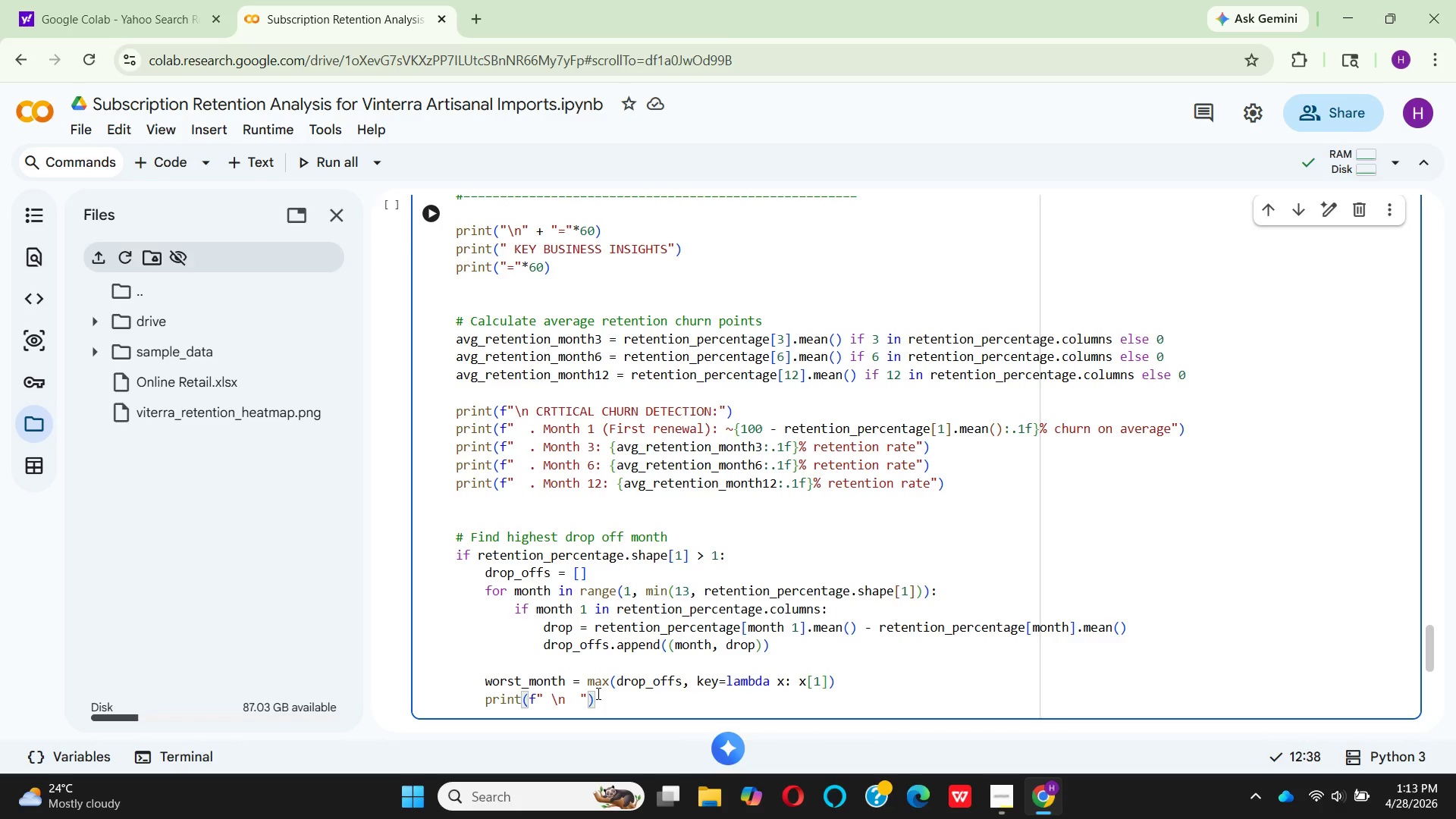 
wait(12.2)
 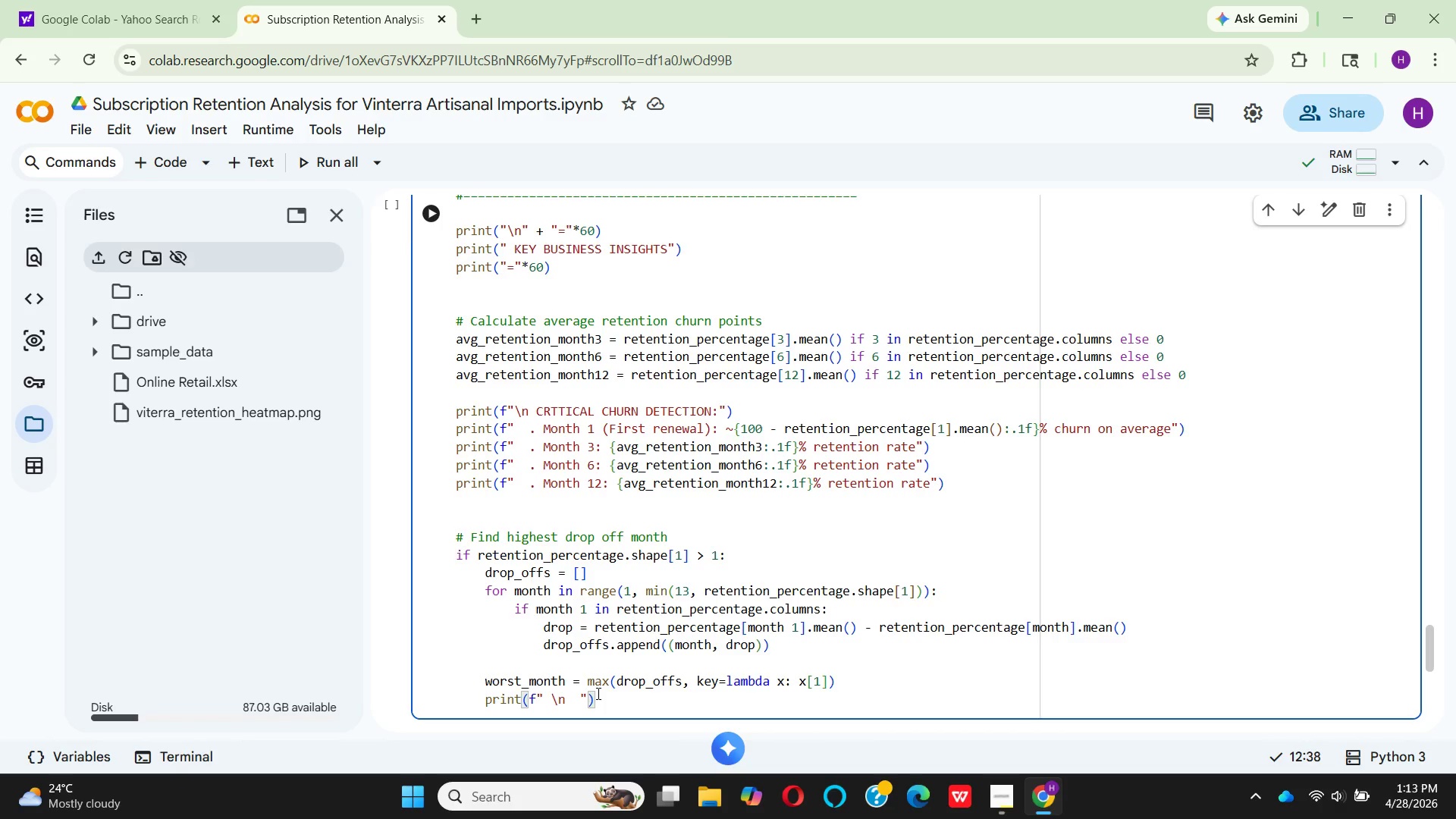 
type(HIGHEST)
 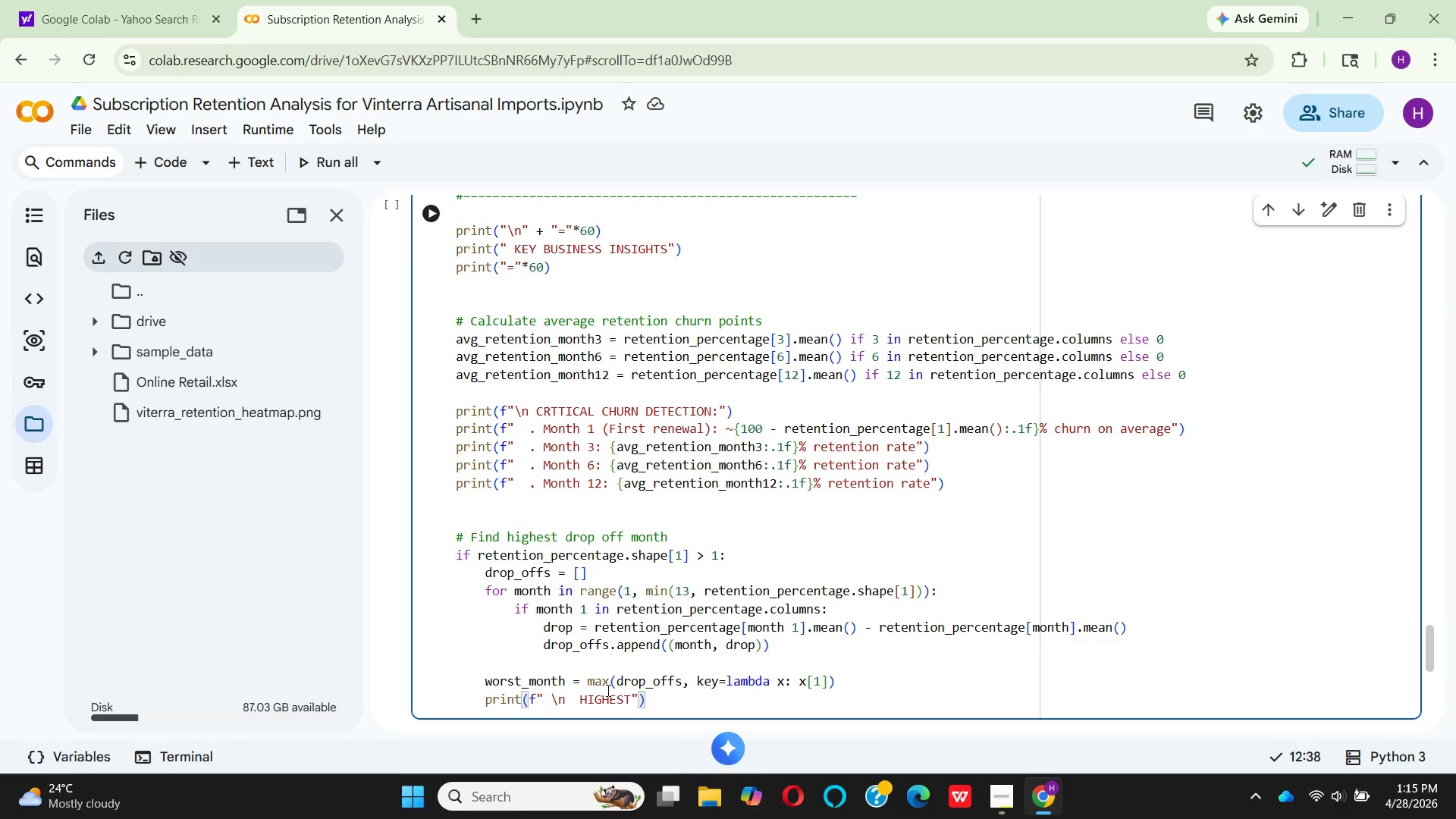 
wait(82.58)
 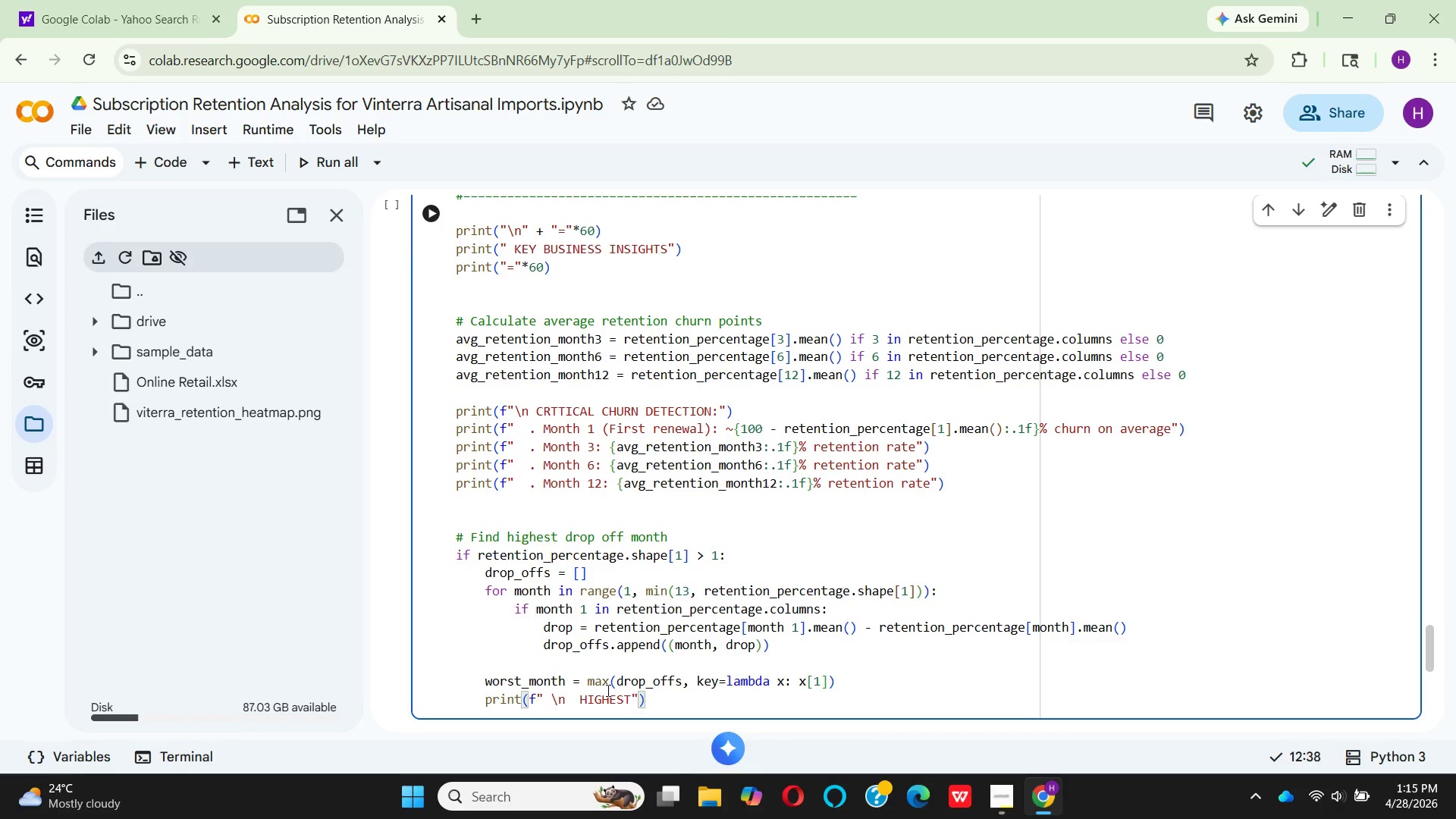 
key(Space)